 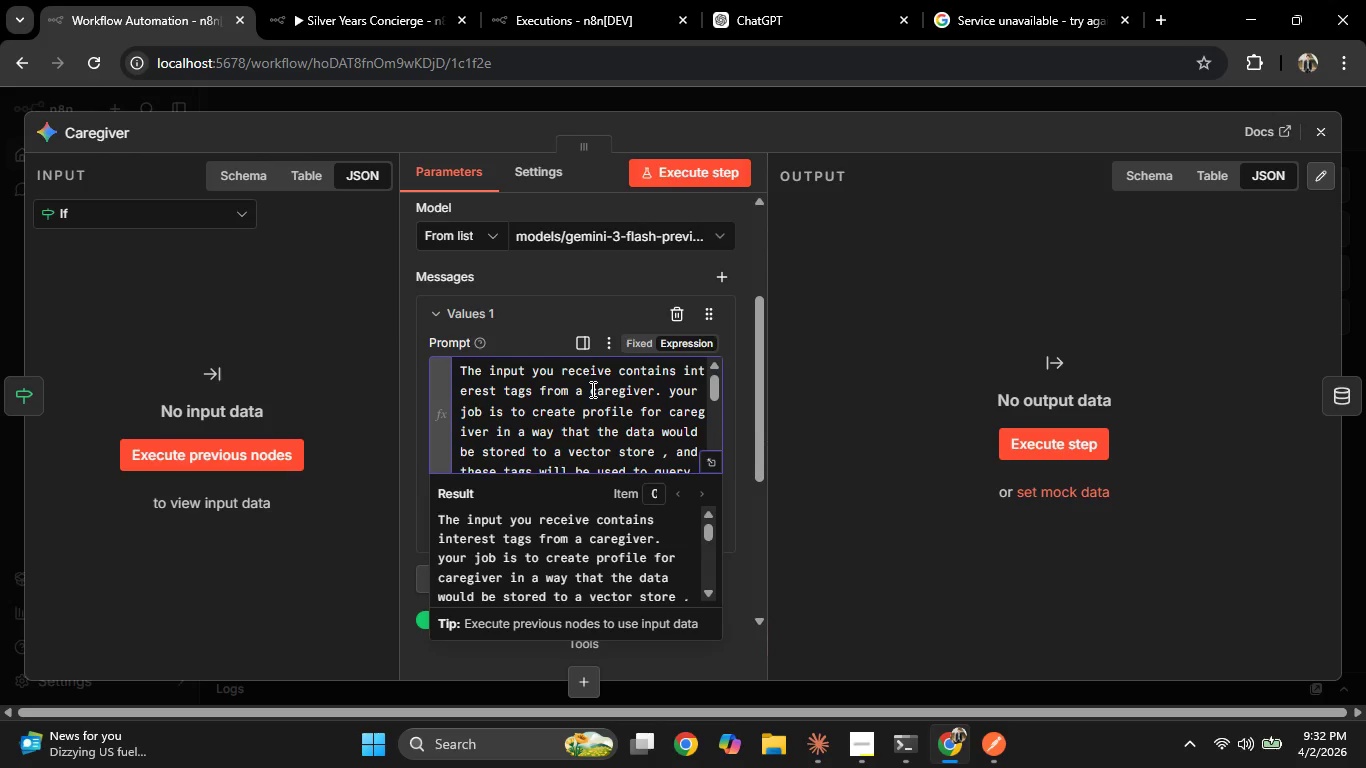 
scroll: coordinate [555, 411], scroll_direction: down, amount: 4.0
 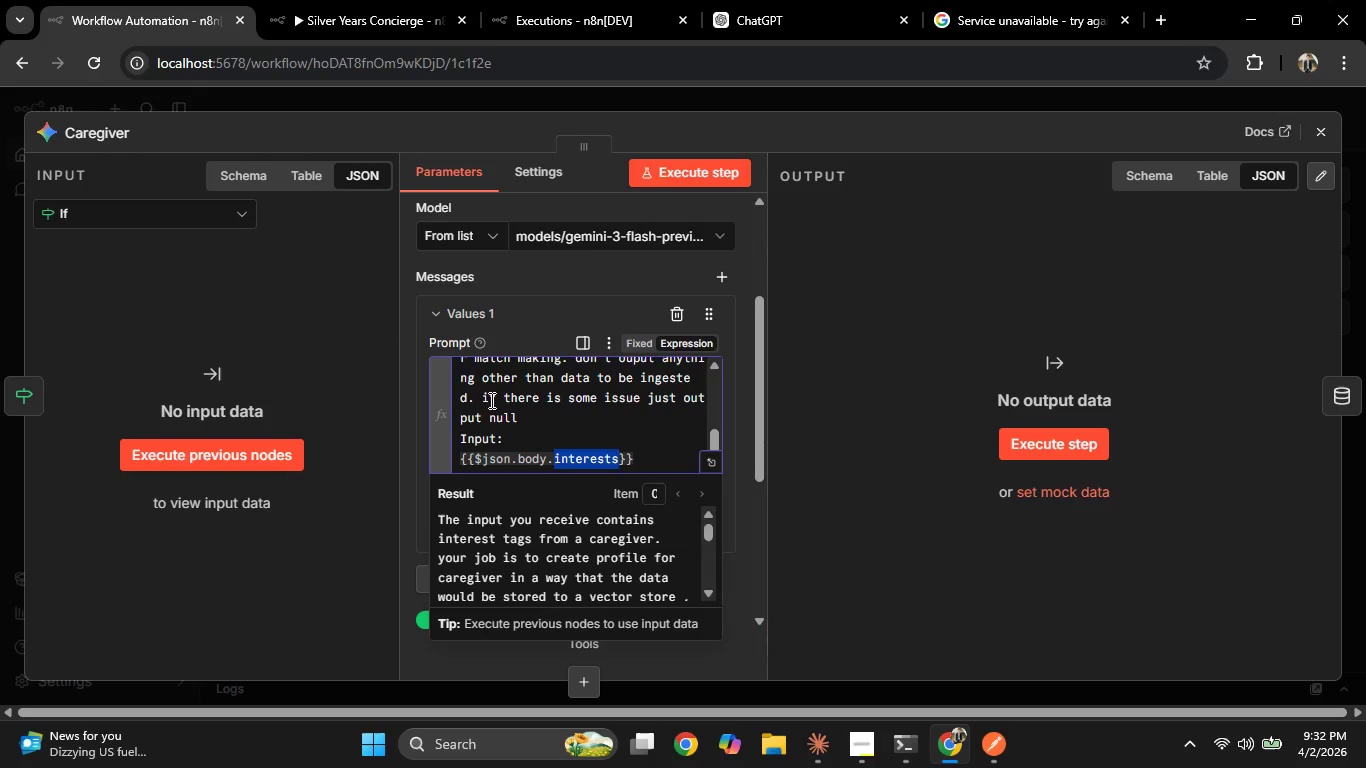 
left_click_drag(start_coordinate=[469, 393], to_coordinate=[412, 292])
 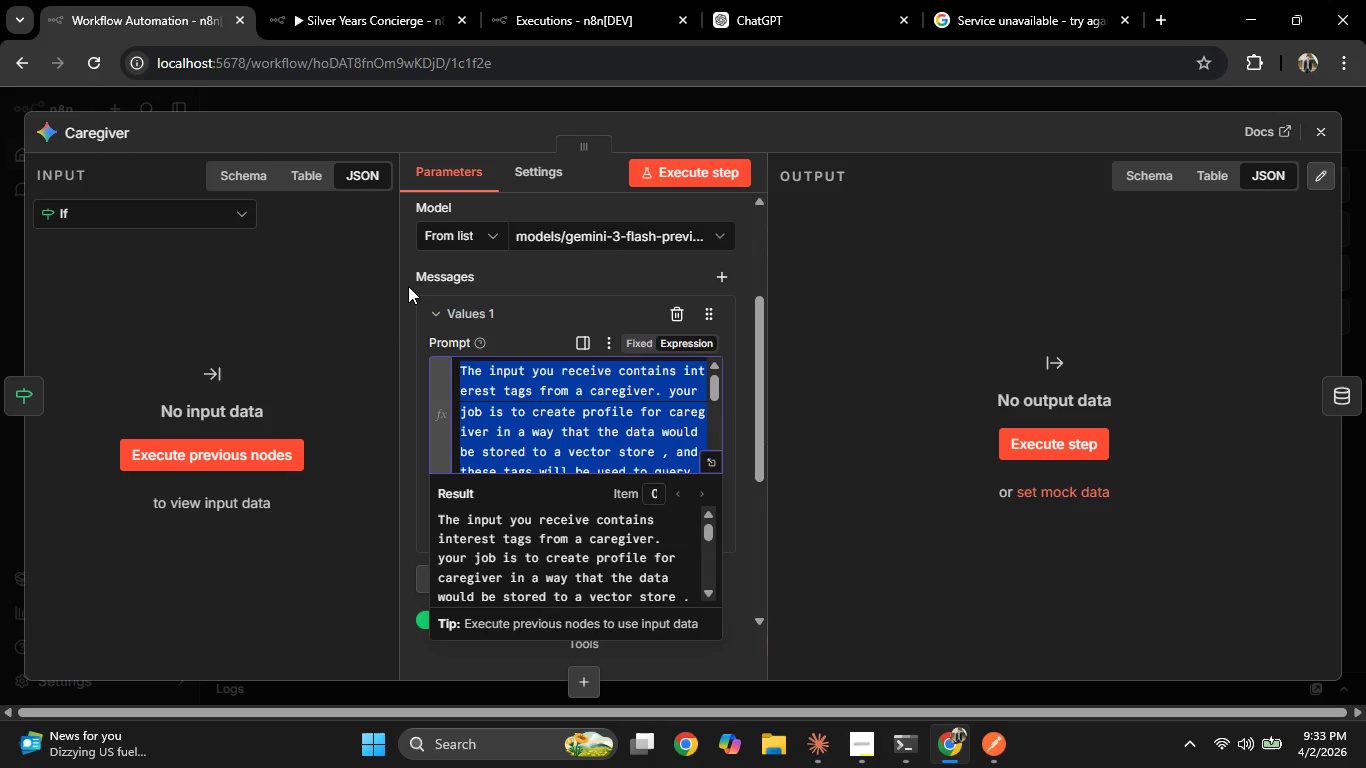 
type(The input you will receive )
key(Backspace)
key(Backspace)
type(recieve contains open ended bio text from user's profile. t)
key(Backspace)
key(Backspace)
type( y)
key(Backspace)
key(Backspace)
type(ypi)
key(Backspace)
key(Backspace)
key(Backspace)
type(Your job is to collect interest tags out of the text in a wy)
key(Backspace)
type(ay that it would be ingested to eb)
key(Backspace)
key(Backspace)
type(vector database for ingestion.The tags will be used against another person's bio for matchmaking. SO produce tags in a way that it makes perfect sense)
 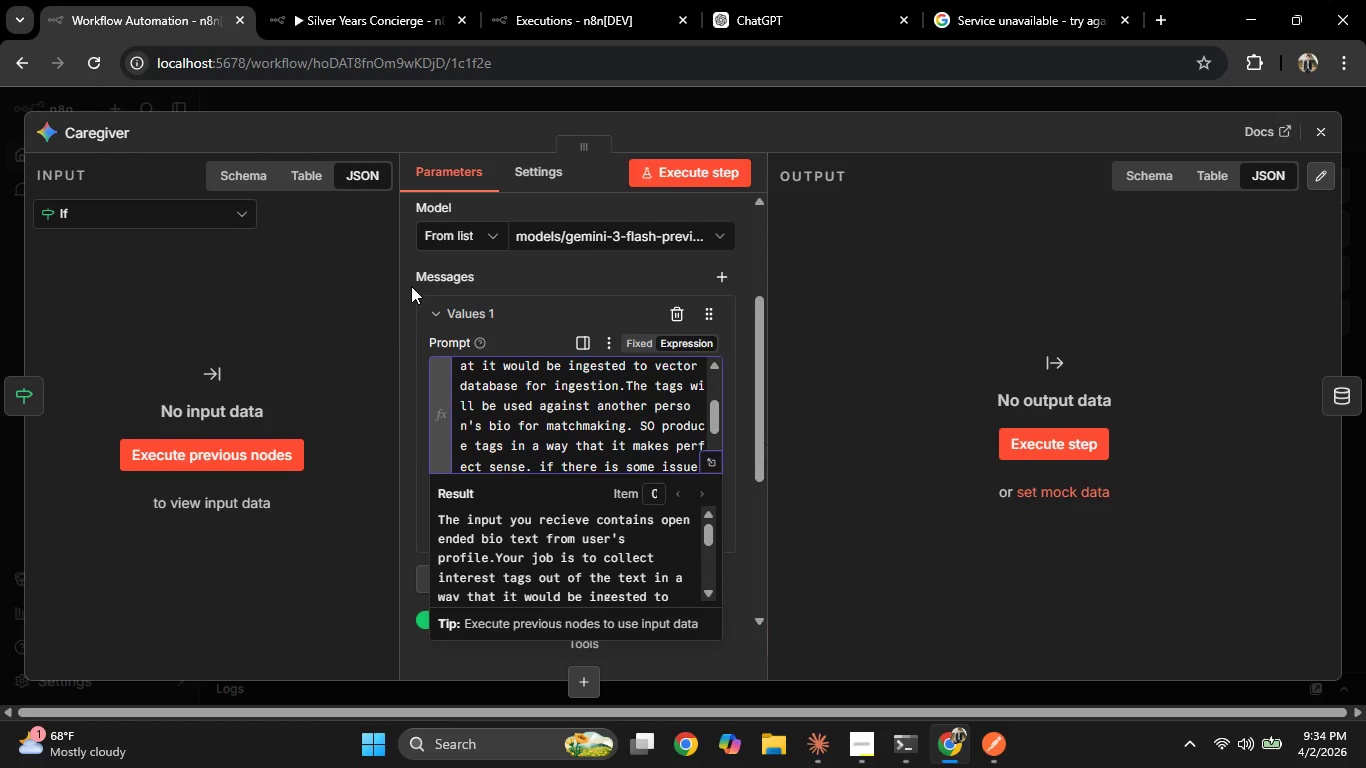 
left_click([658, 426])
 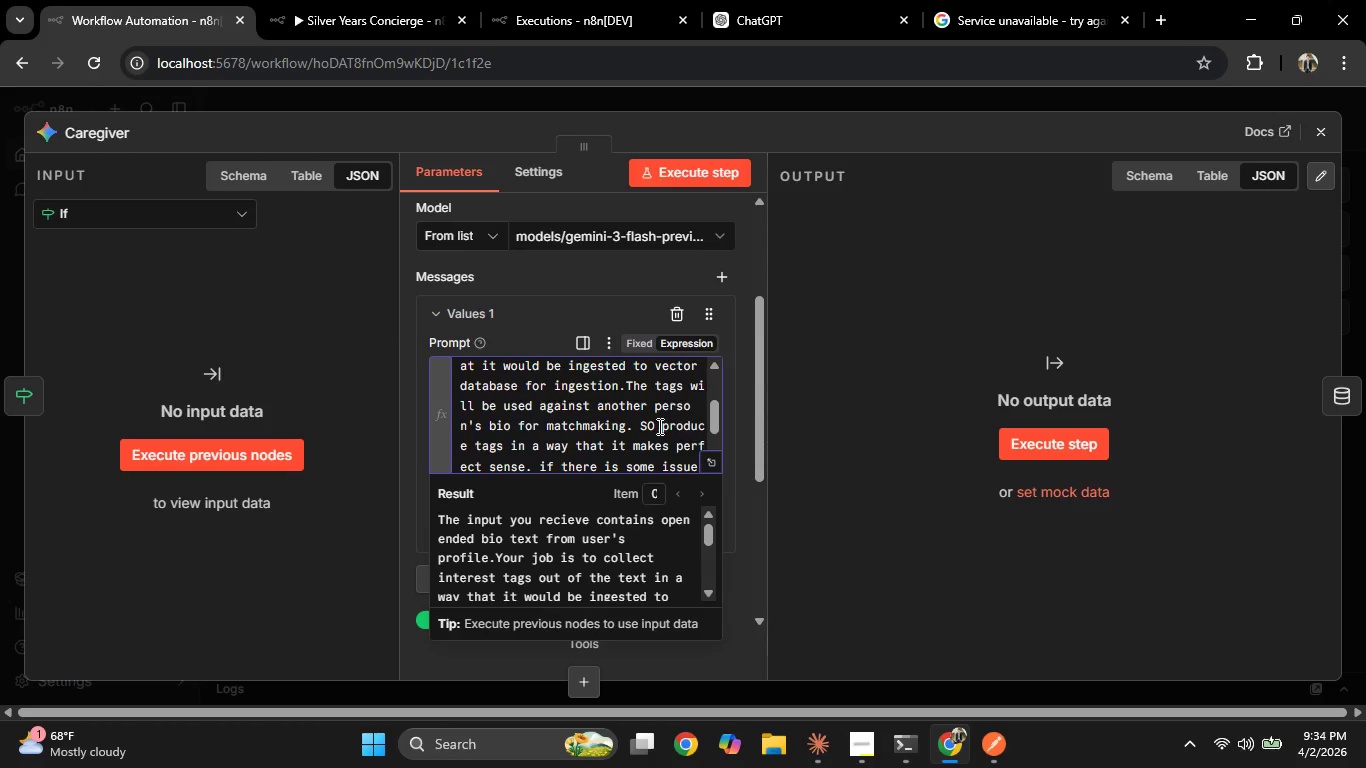 
key(PageUp)
 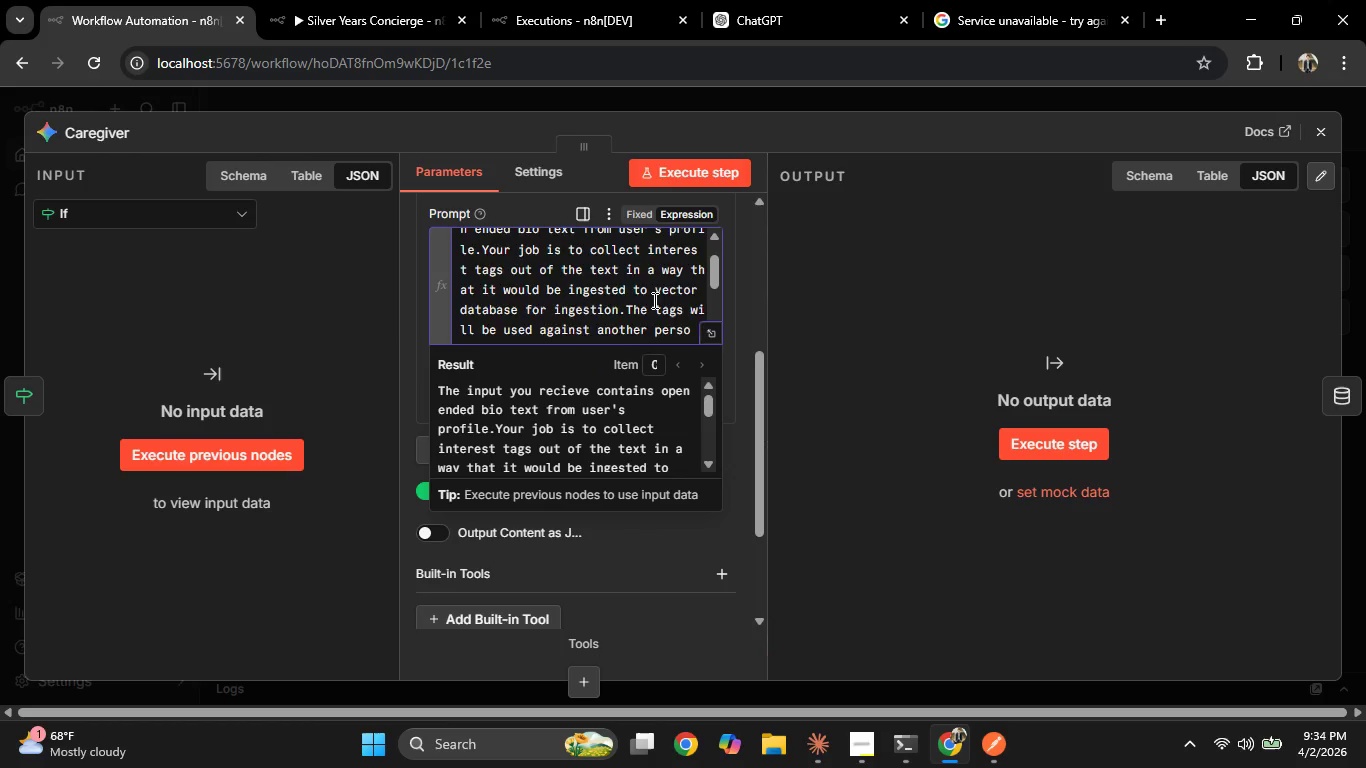 
left_click([653, 300])
 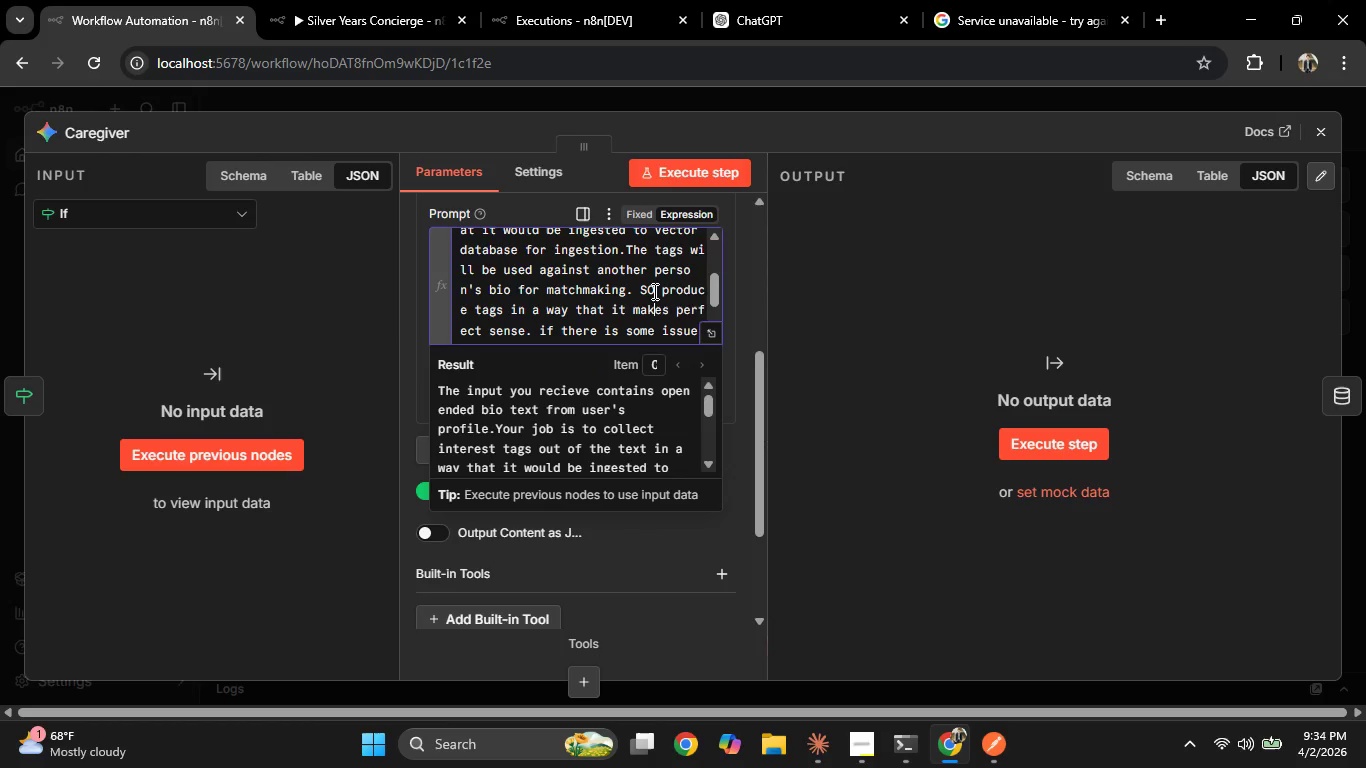 
left_click([653, 291])
 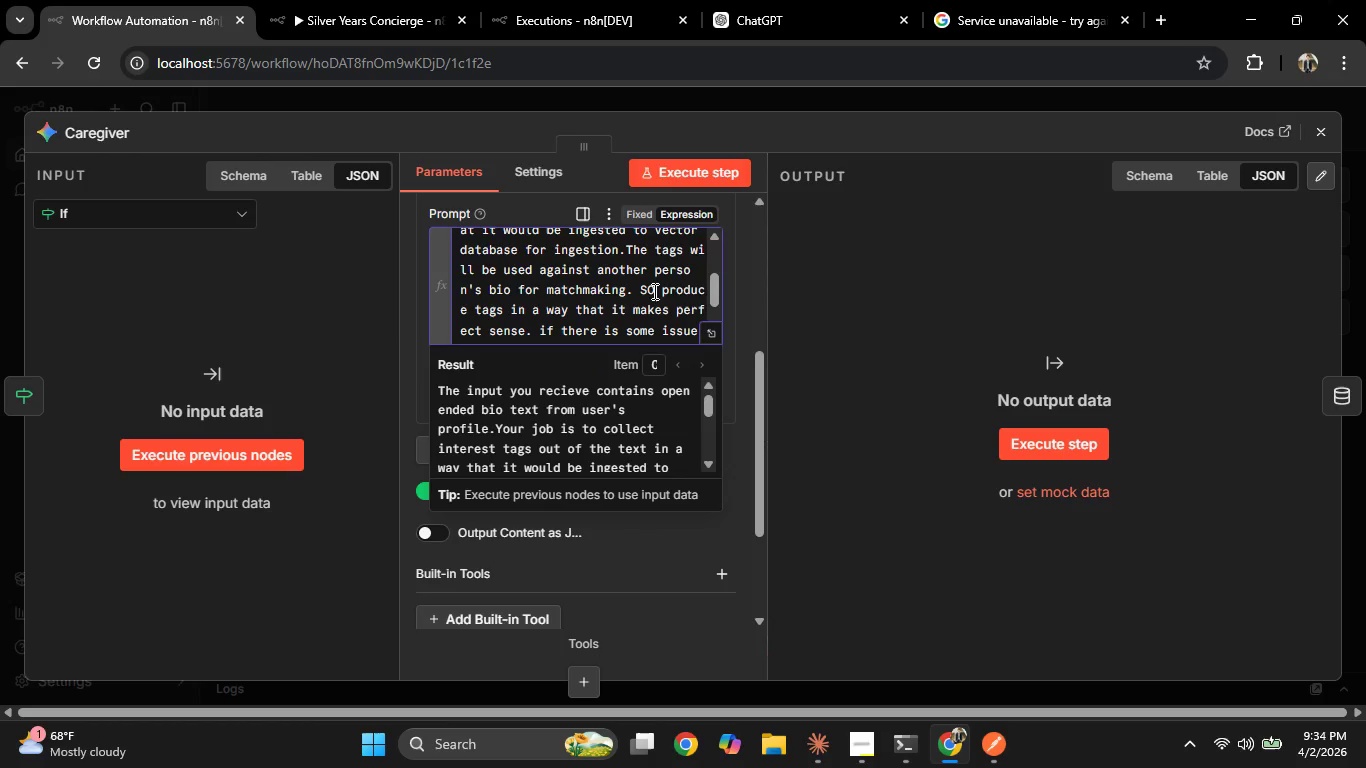 
key(Backspace)
key(Backspace)
type(So)
 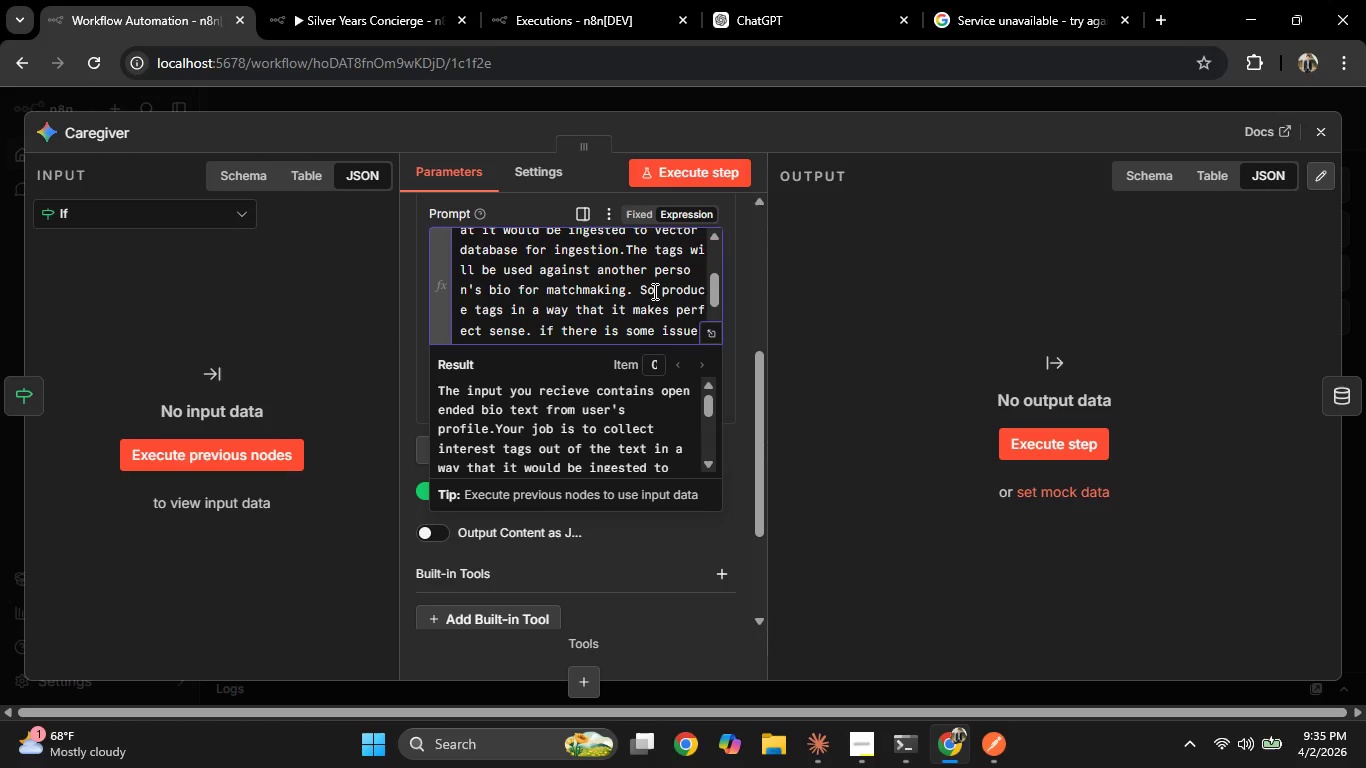 
wait(28.72)
 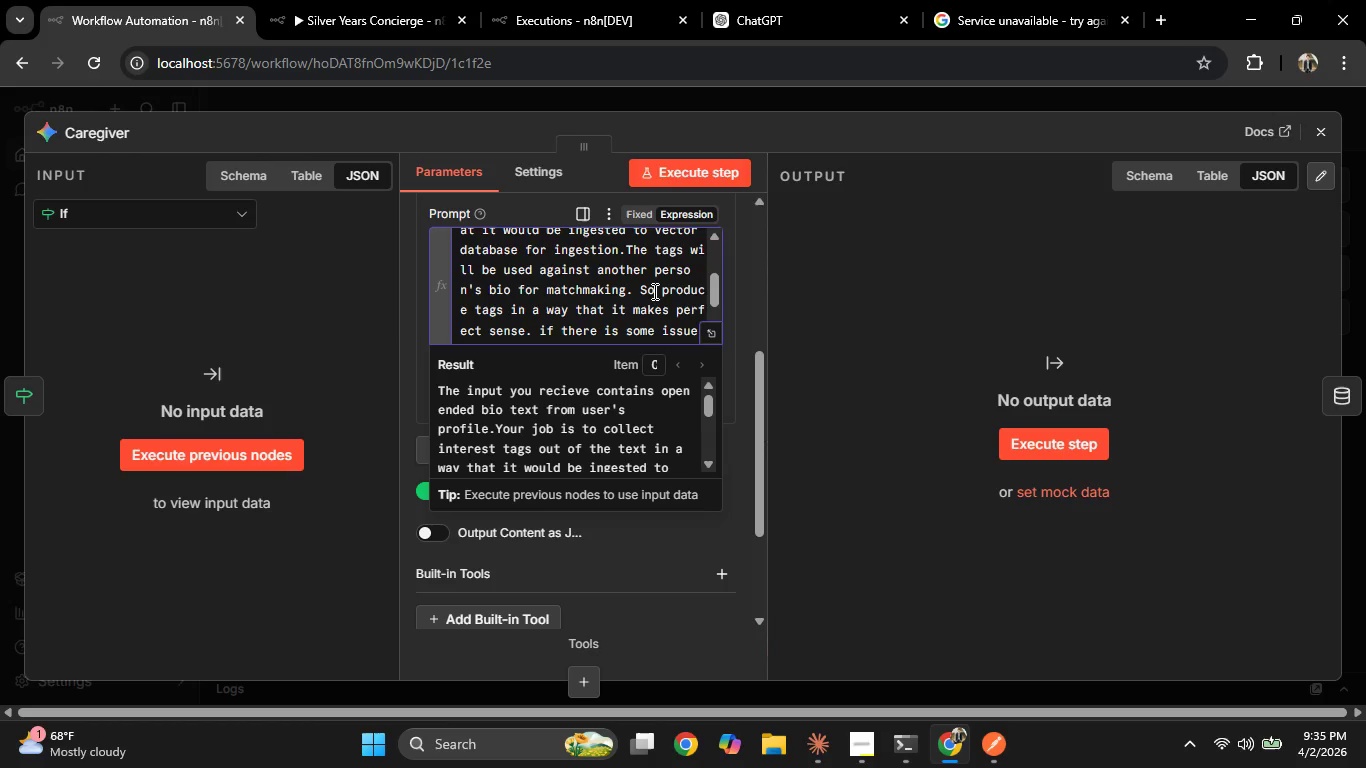 
left_click([581, 443])
 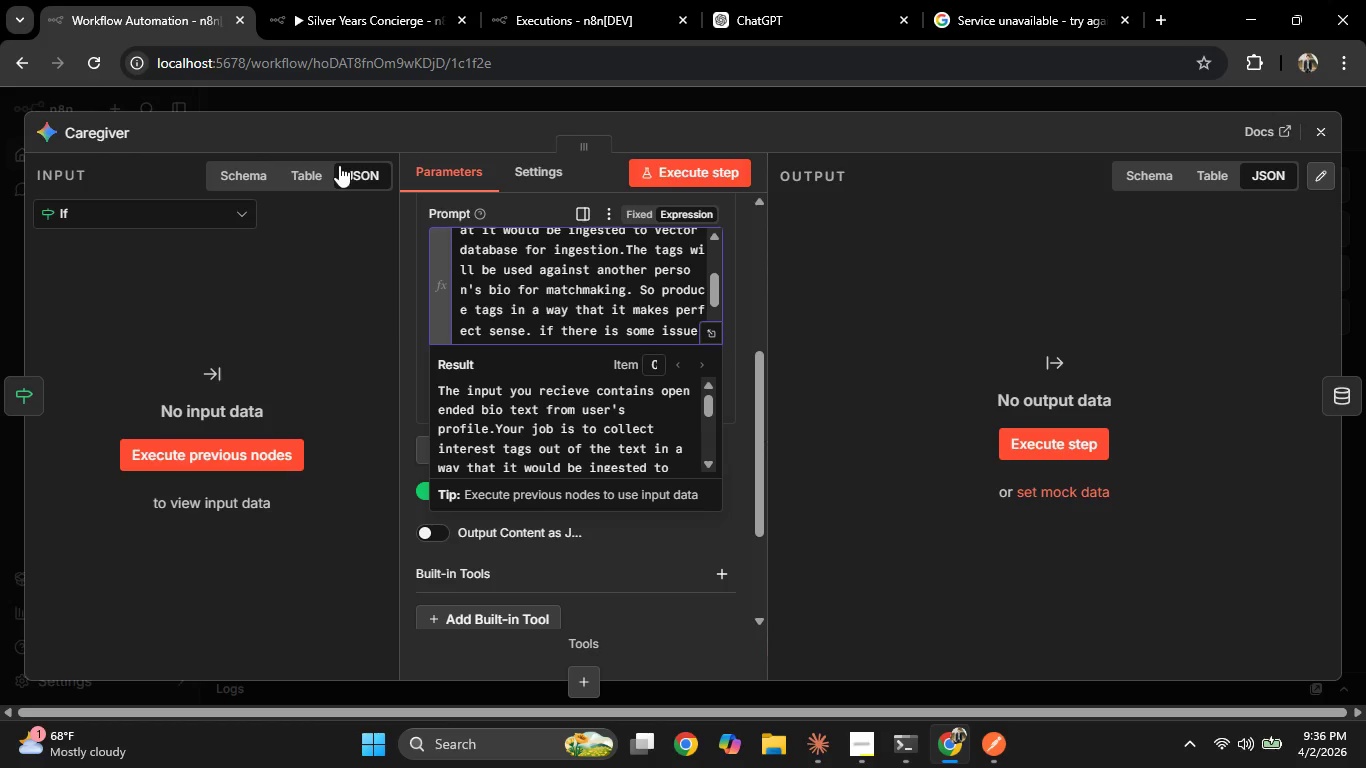 
wait(67.7)
 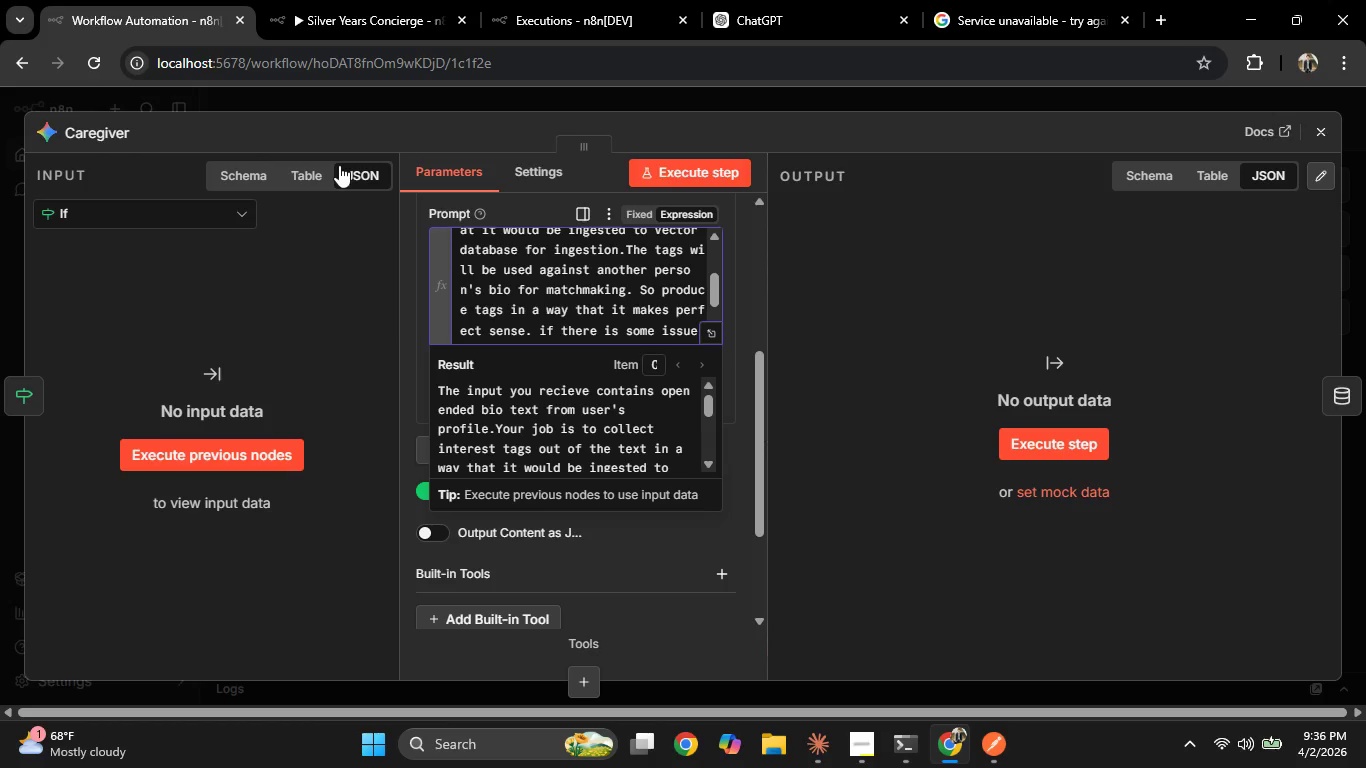 
scroll: coordinate [529, 405], scroll_direction: down, amount: 4.0
 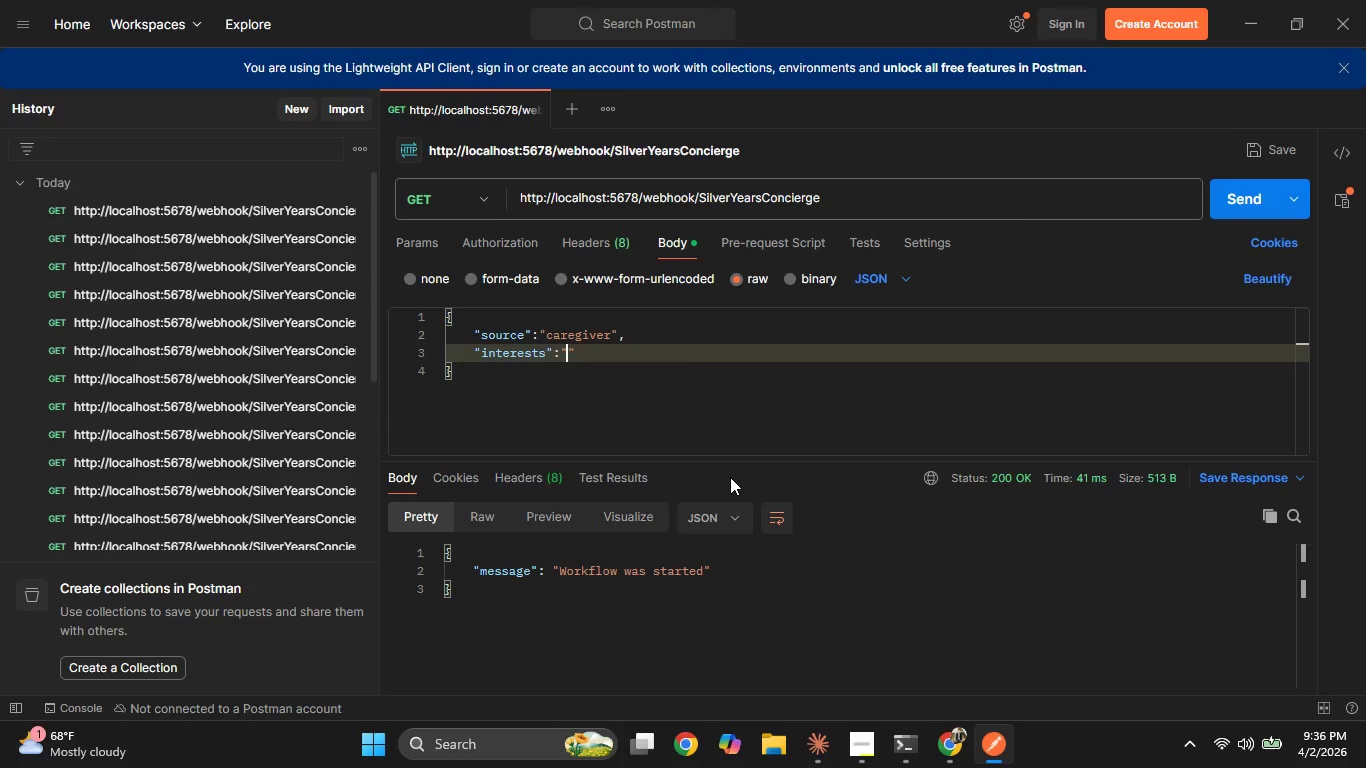 
key(ArrowLeft)
 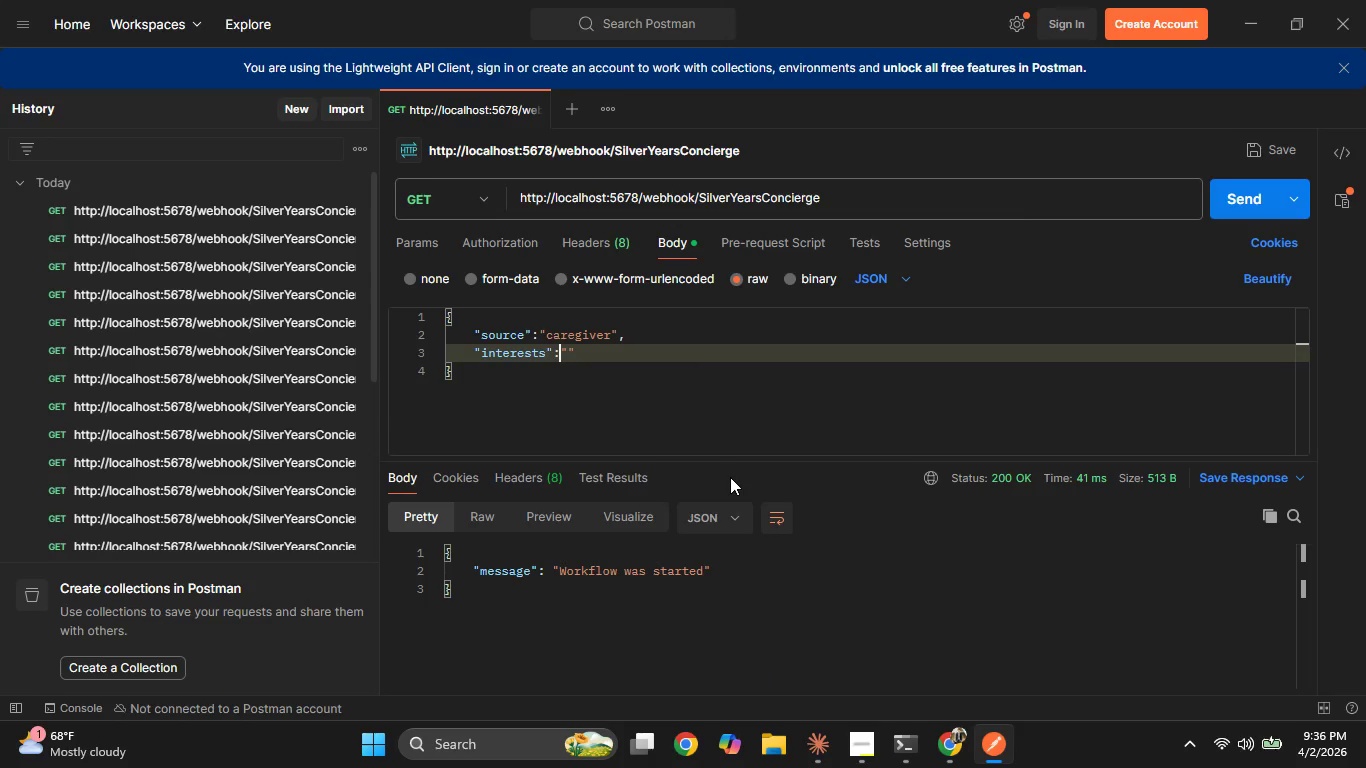 
key(ArrowLeft)
 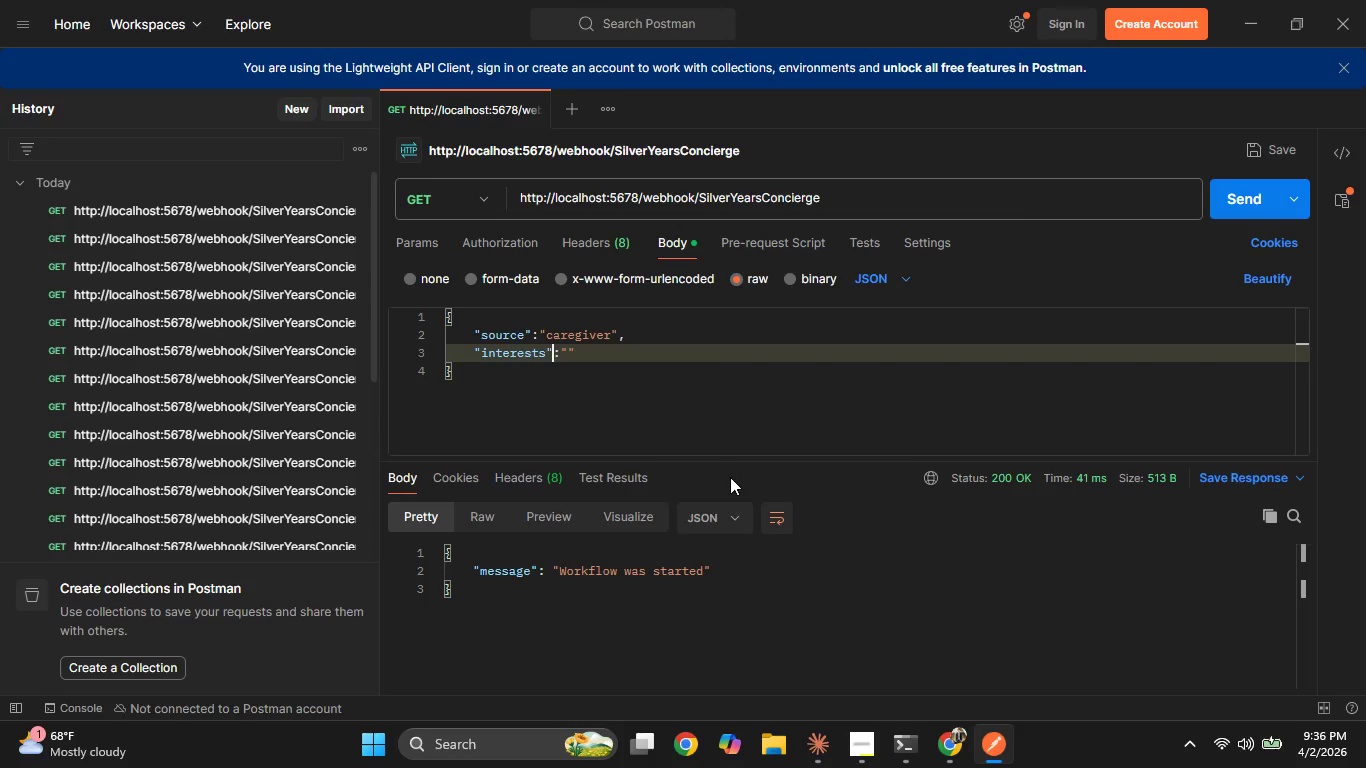 
key(ArrowLeft)
 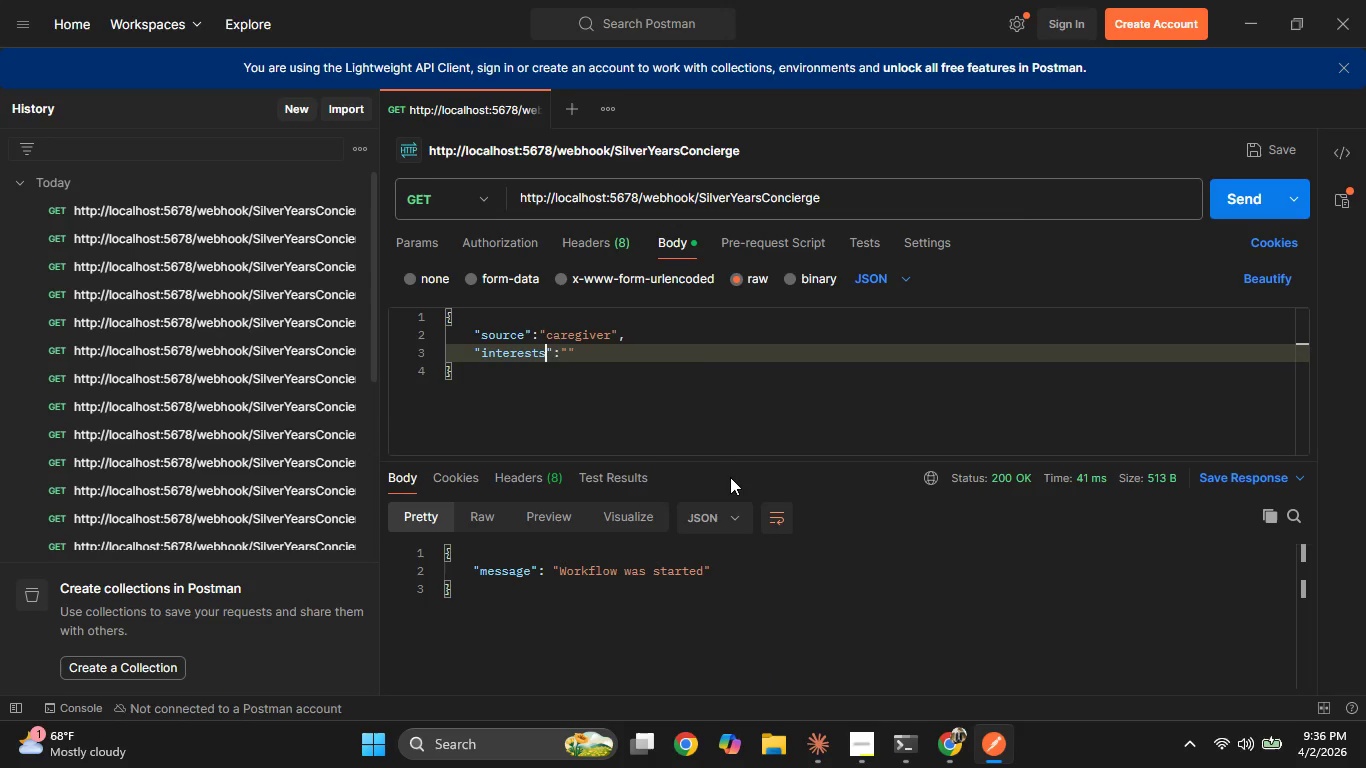 
key(ArrowLeft)
 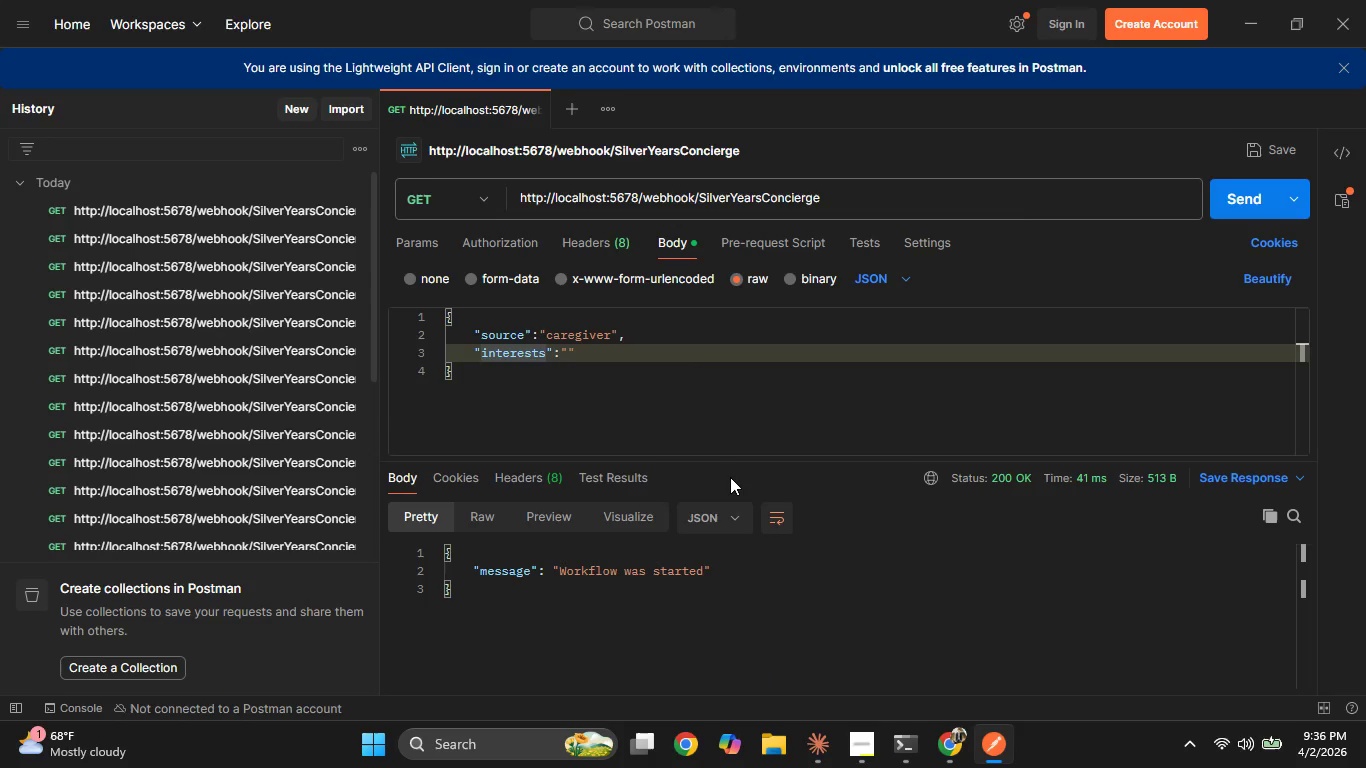 
key(ArrowRight)
 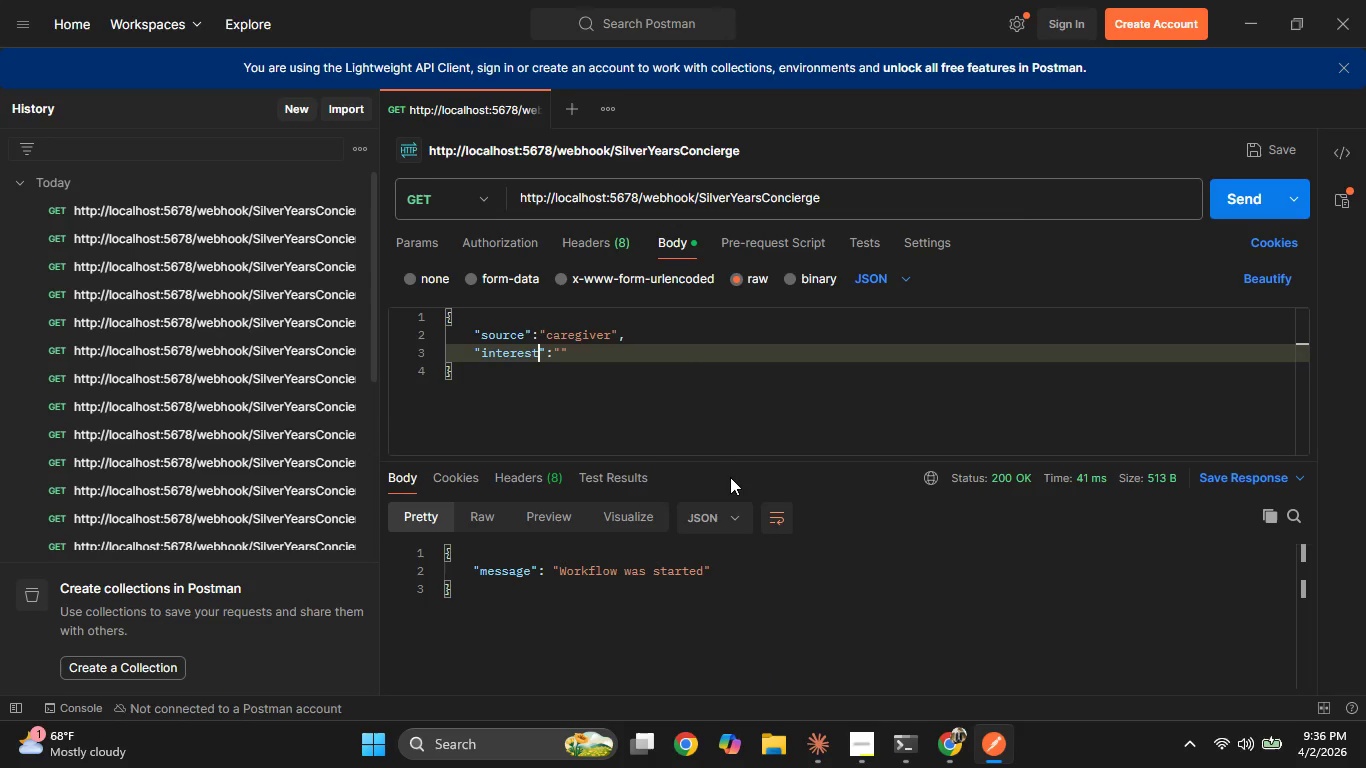 
key(Backspace)
key(Backspace)
key(Backspace)
key(Backspace)
key(Backspace)
key(Backspace)
key(Backspace)
key(Backspace)
key(Backspace)
type(Bio)
 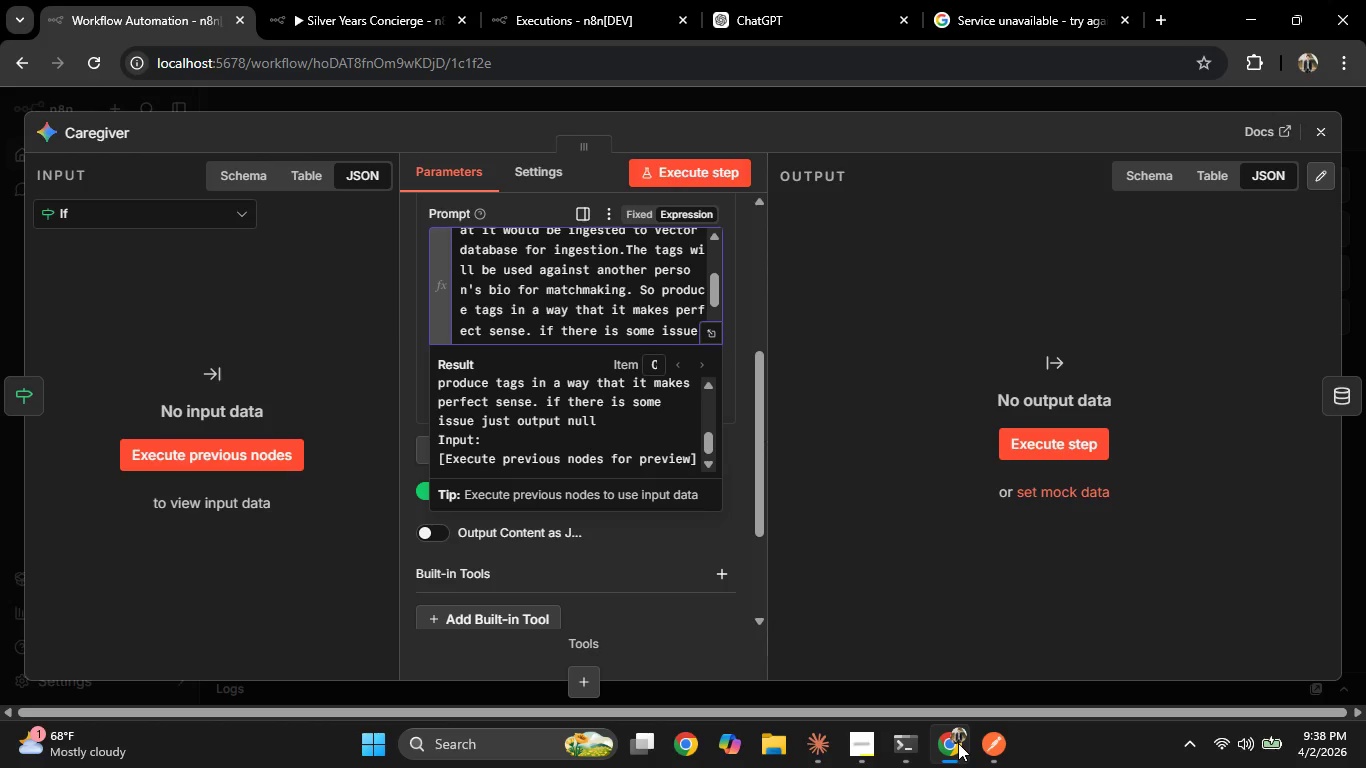 
wait(98.77)
 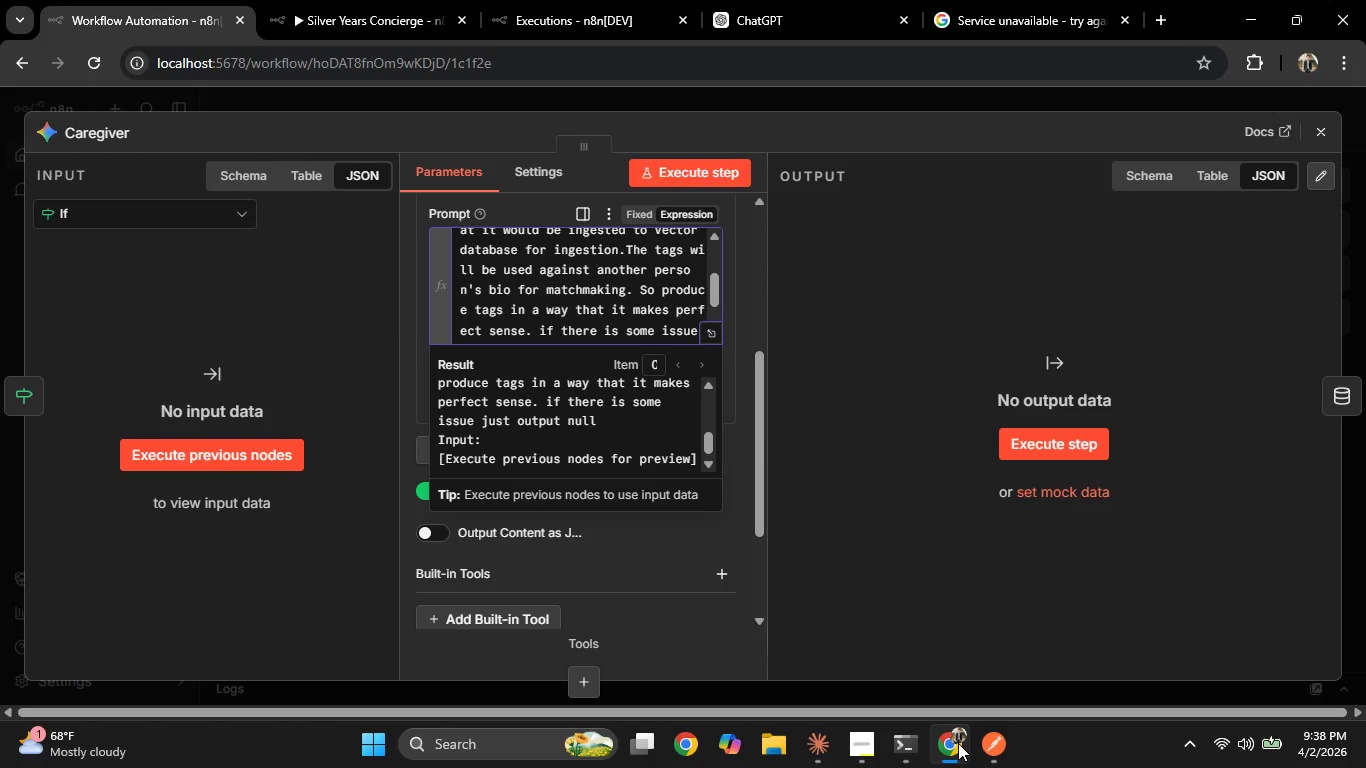 
scroll: coordinate [503, 320], scroll_direction: up, amount: 2.0
 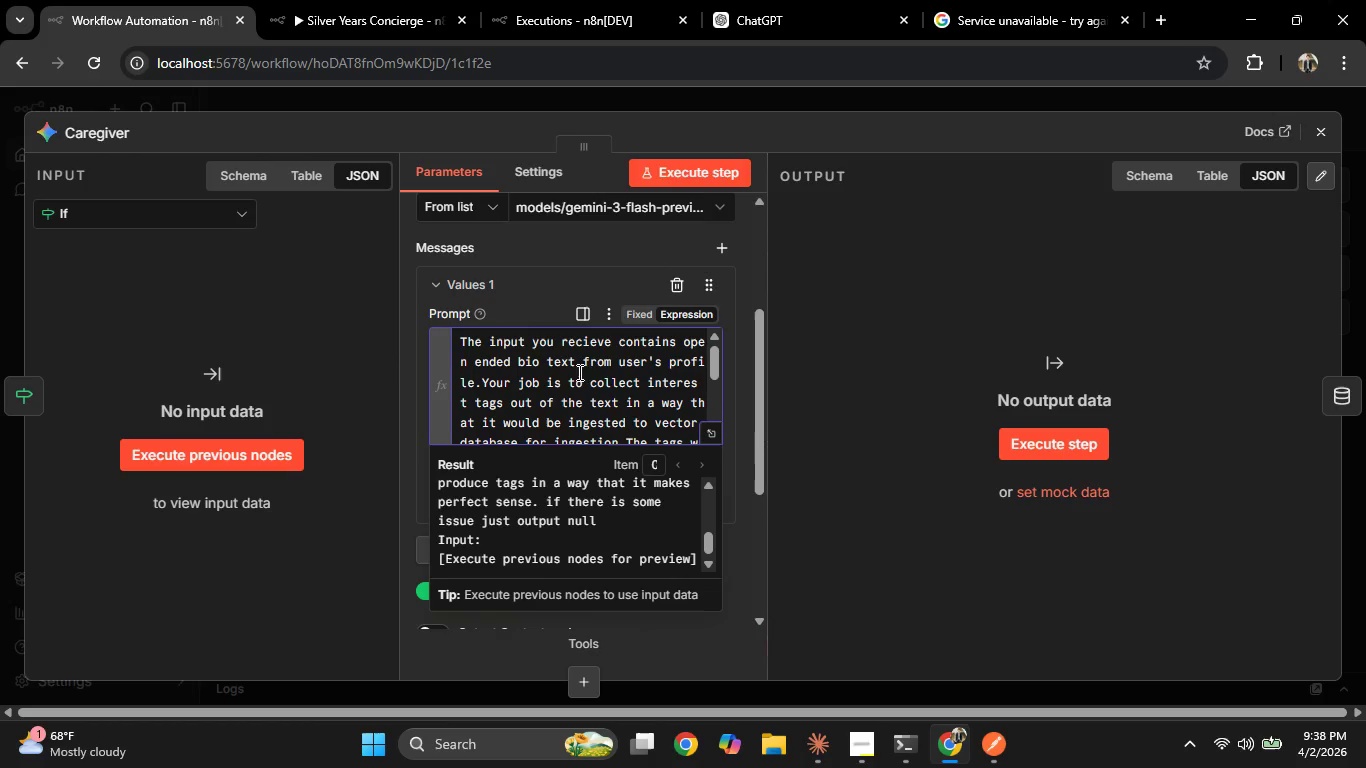 
scroll: coordinate [568, 362], scroll_direction: down, amount: 5.0
 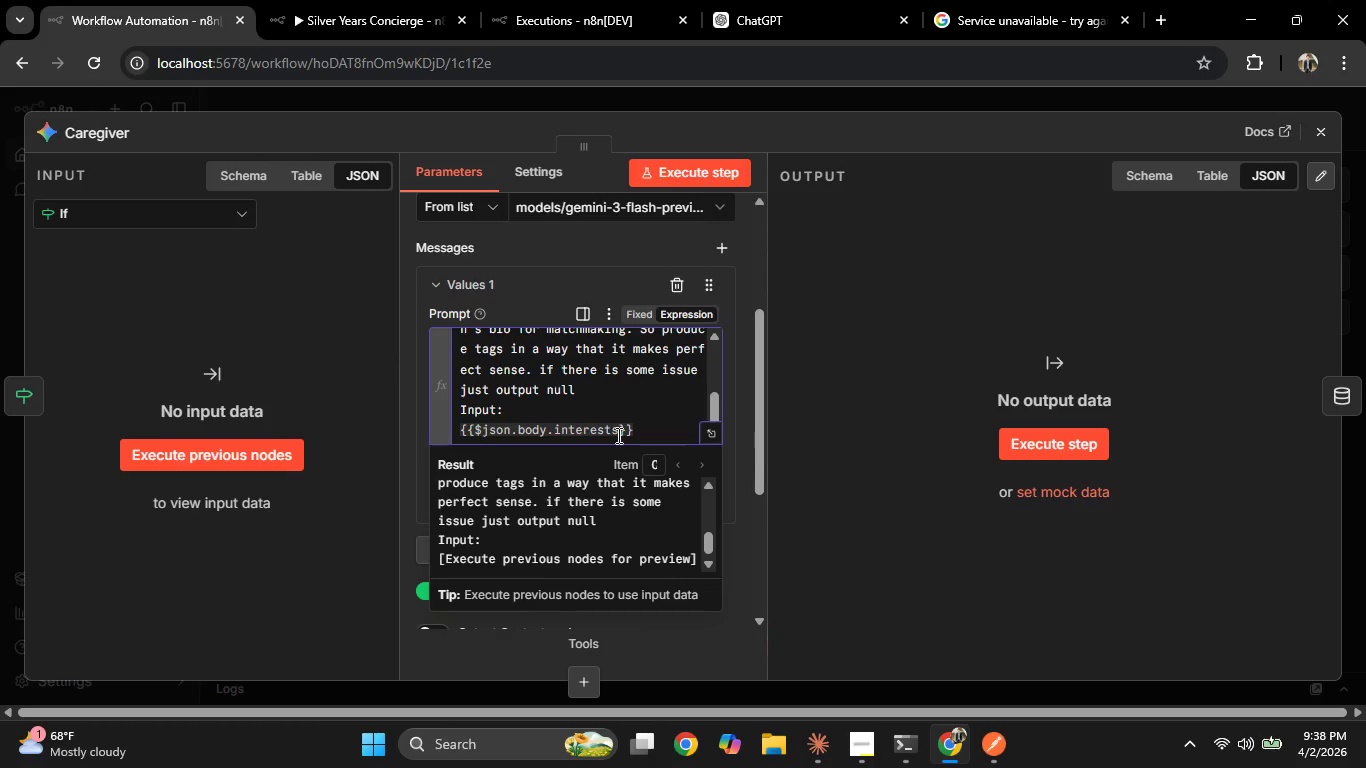 
left_click_drag(start_coordinate=[617, 434], to_coordinate=[553, 433])
 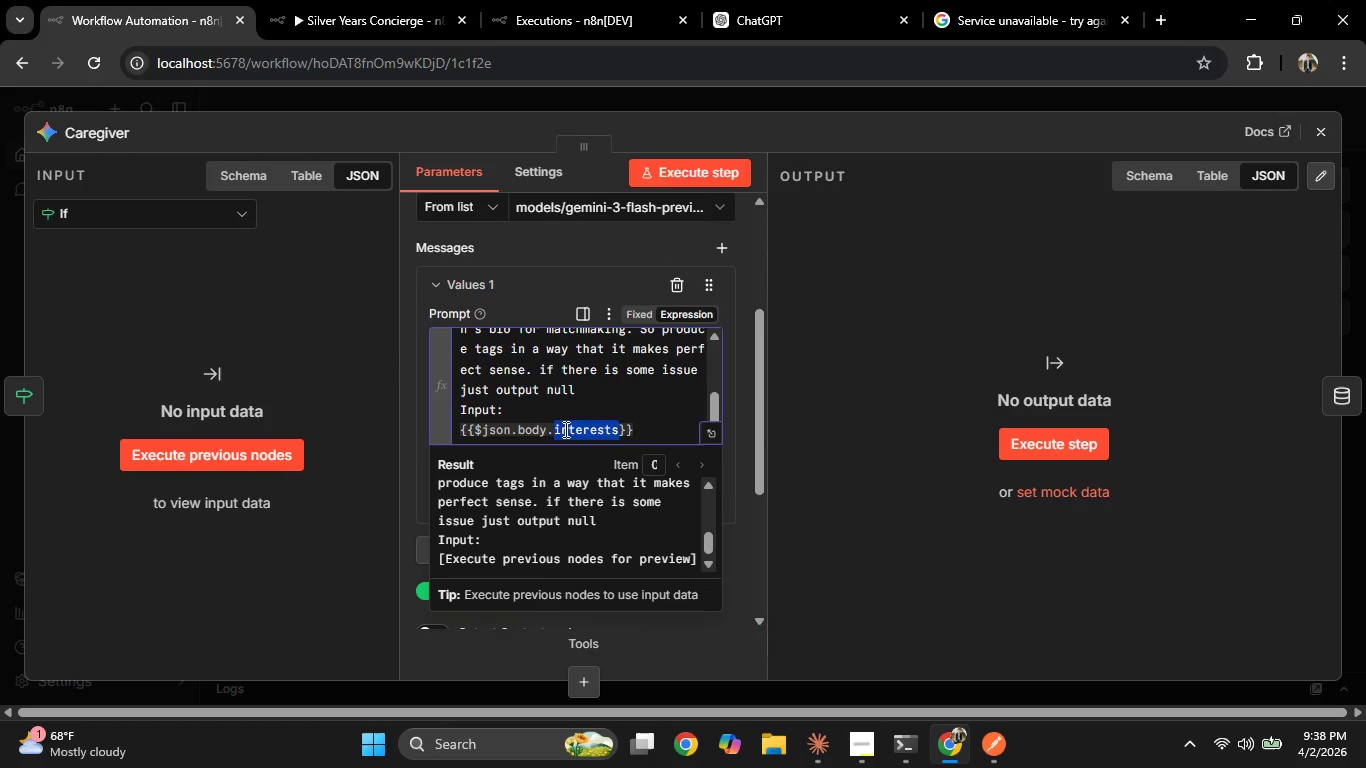 
key(Backspace)
type(bio)
 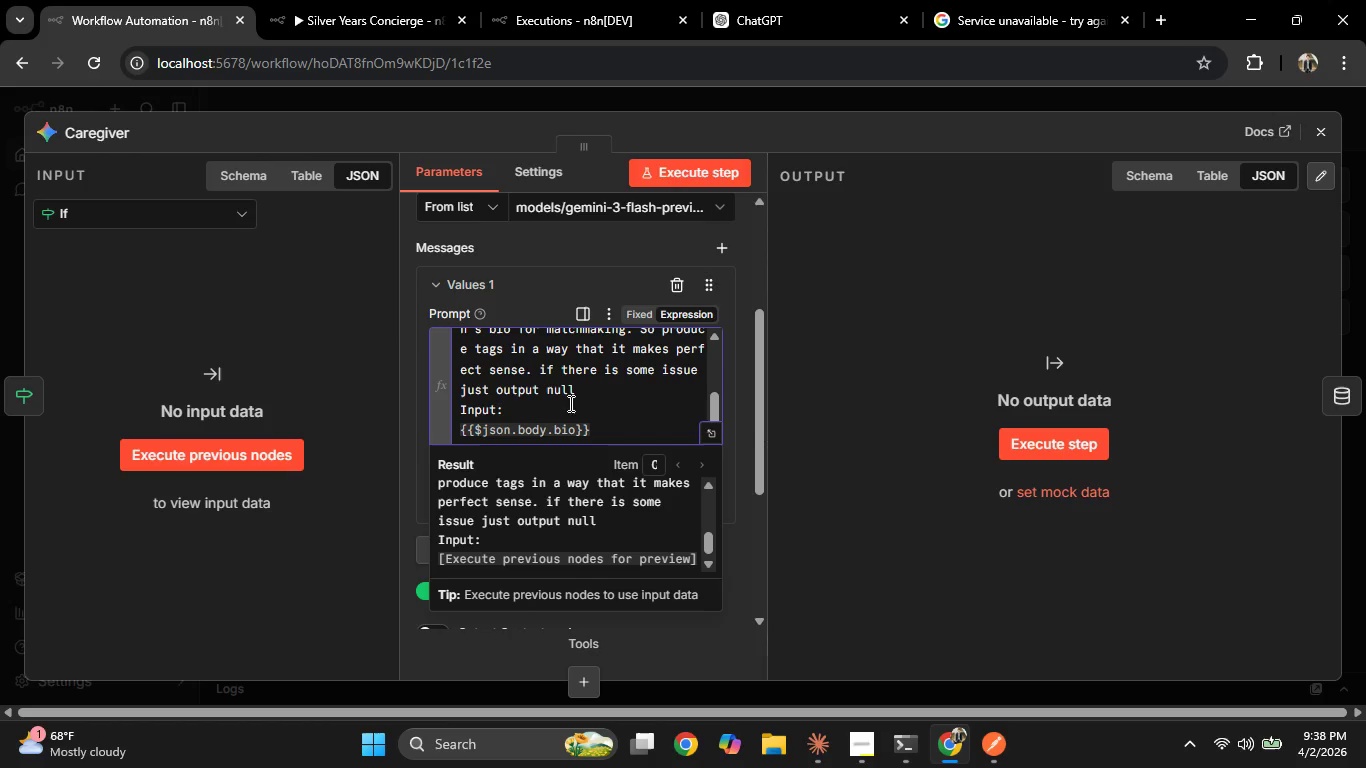 
left_click([596, 423])
 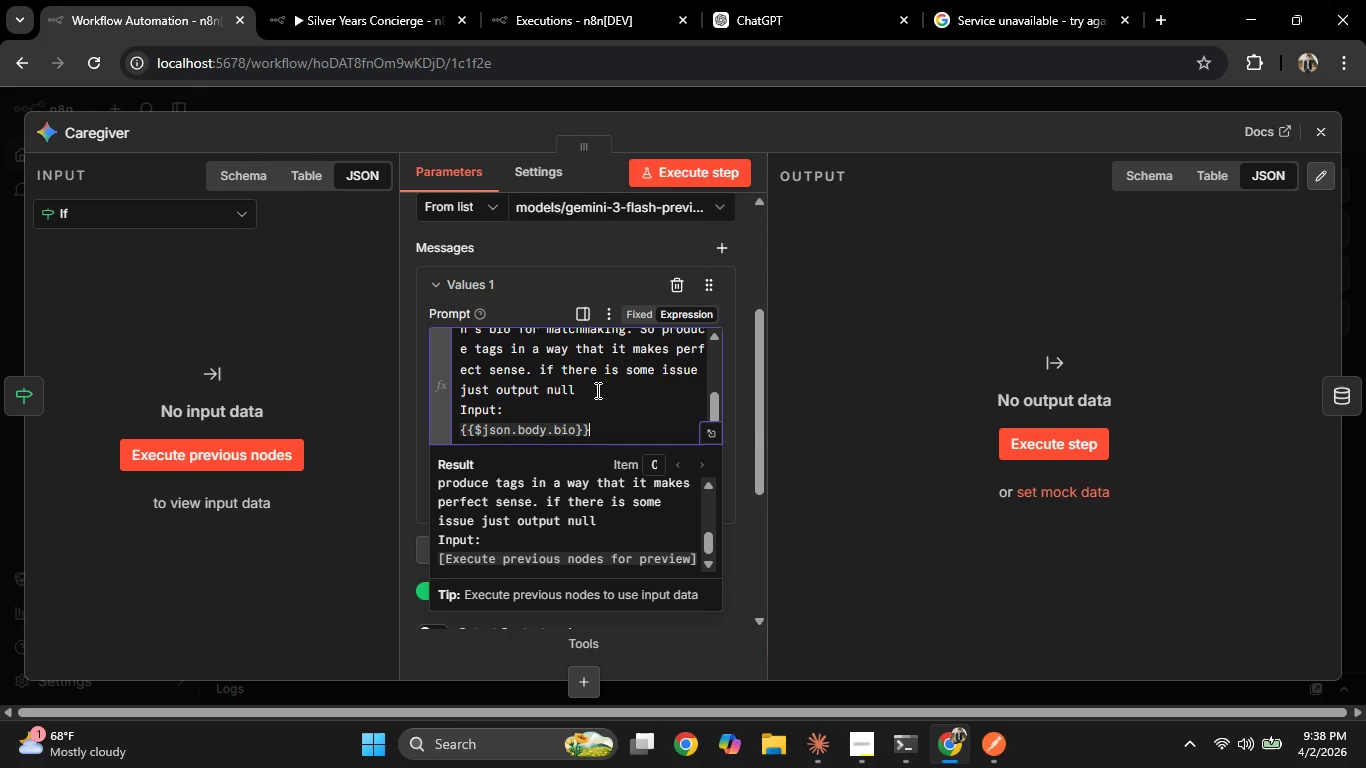 
left_click([0, 225])
 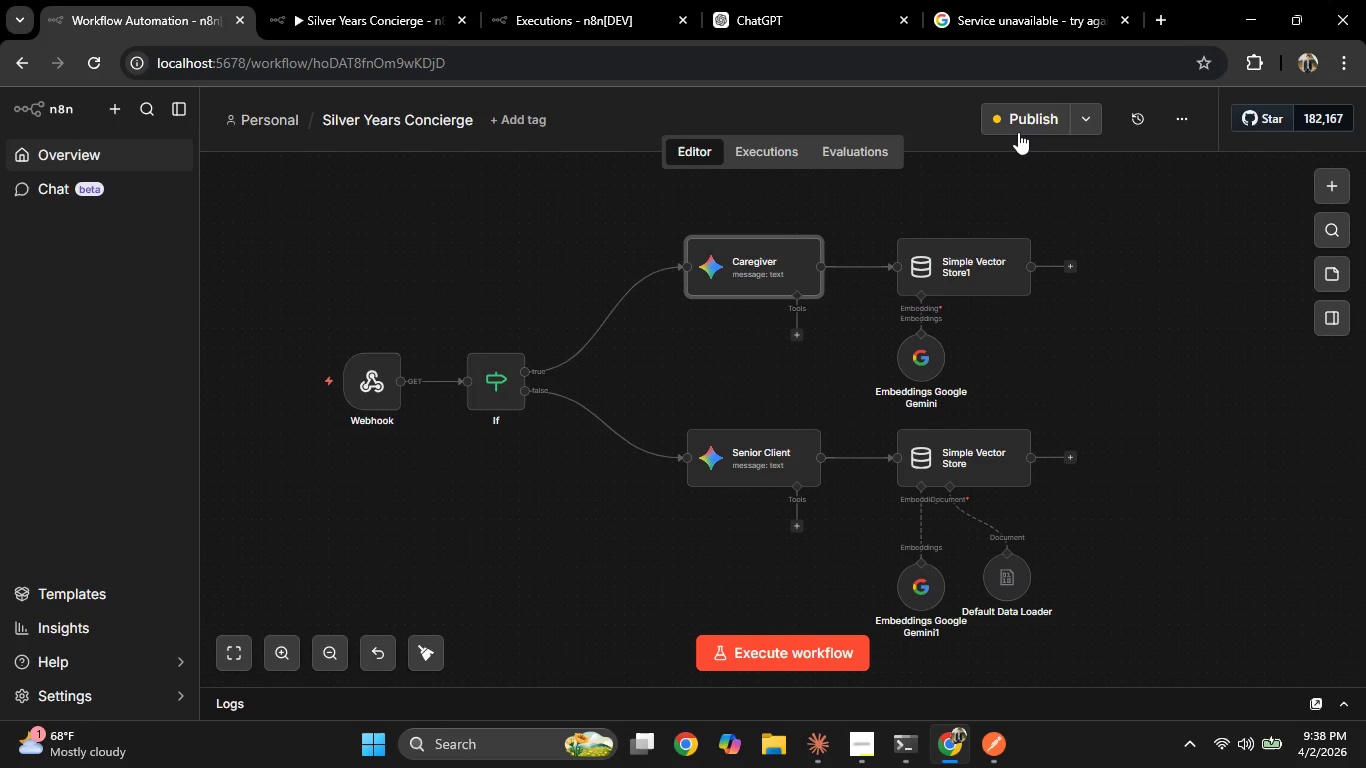 
left_click([1016, 121])
 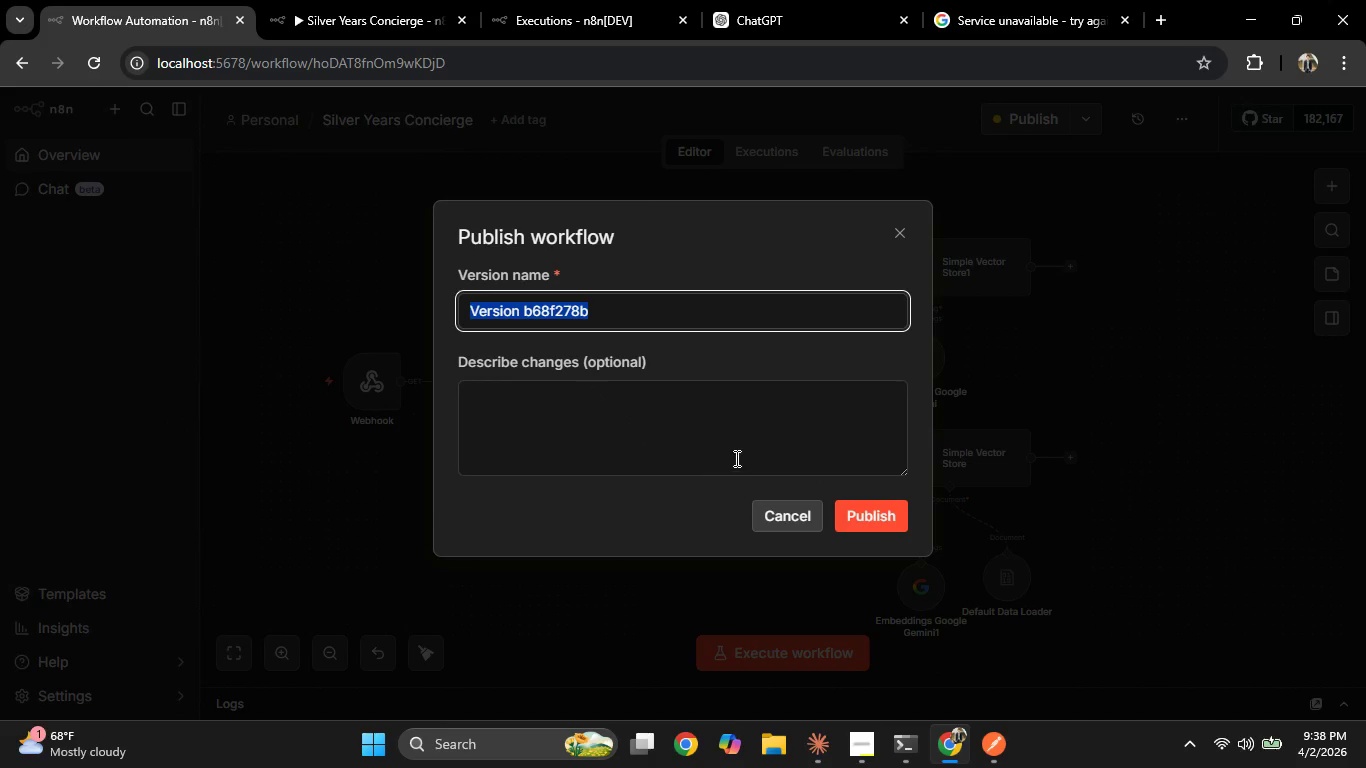 
double_click([851, 501])
 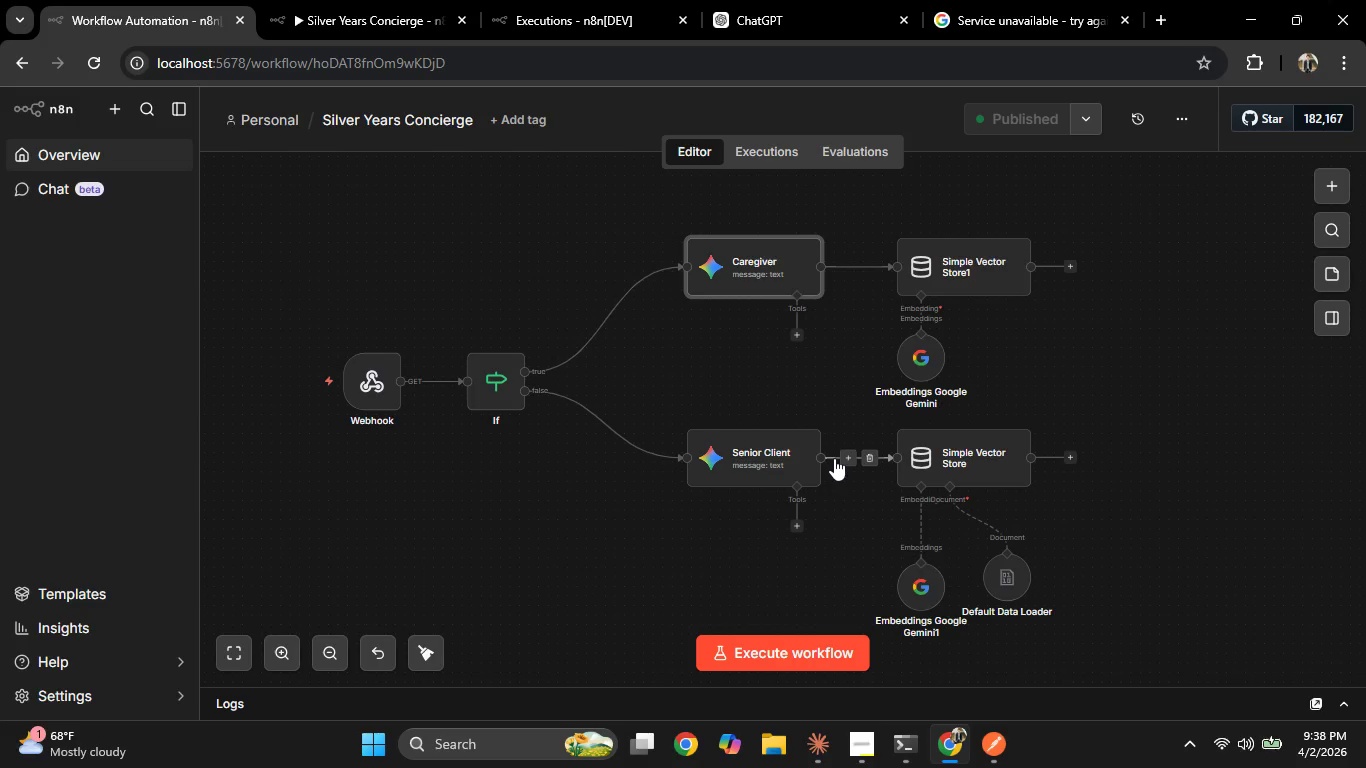 
wait(27.58)
 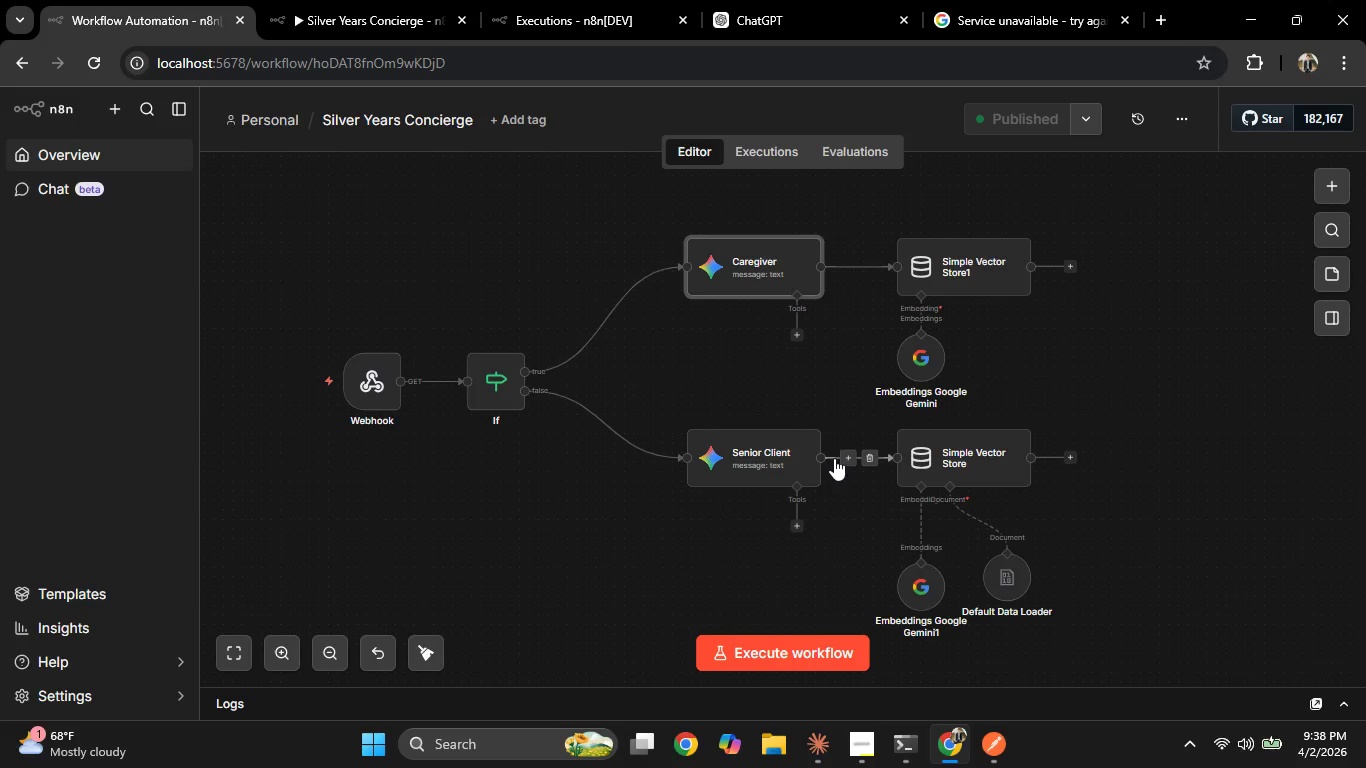 
left_click([528, 0])
 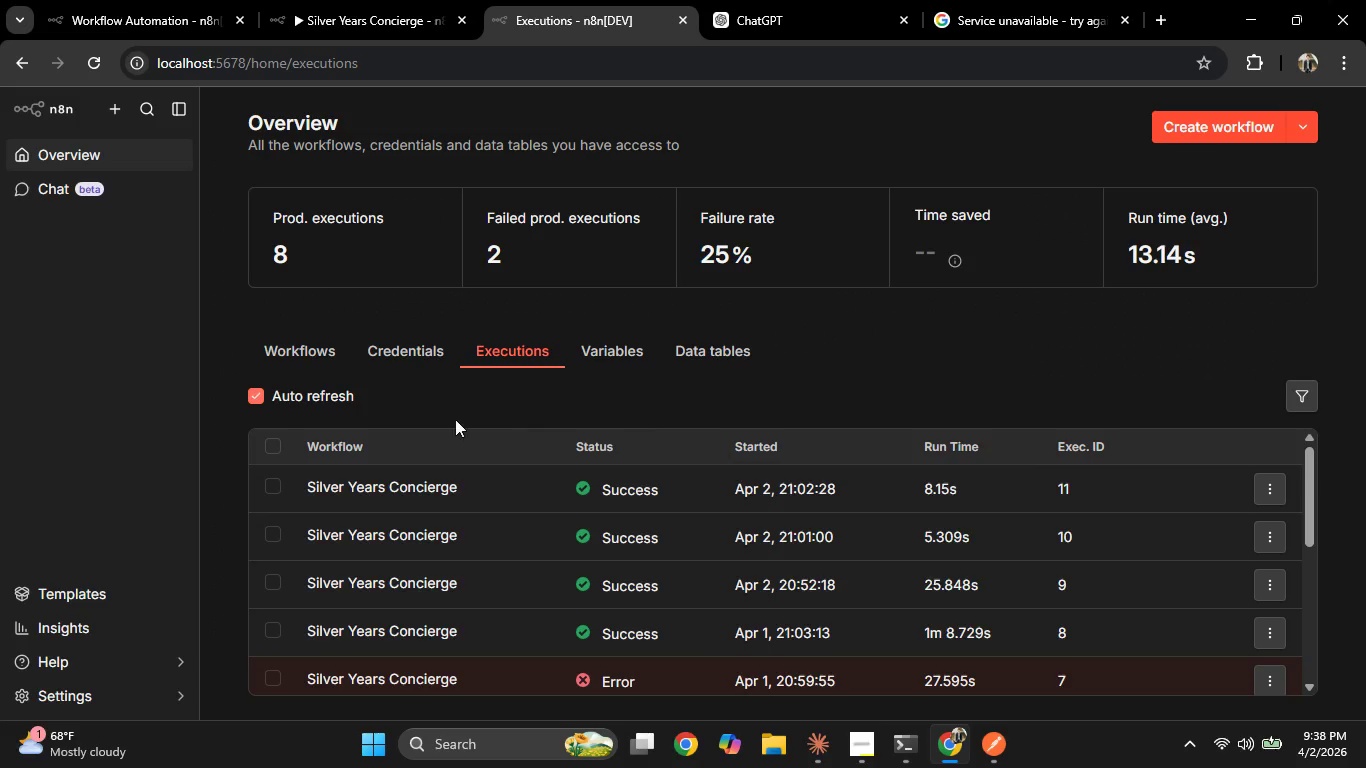 
left_click([403, 0])
 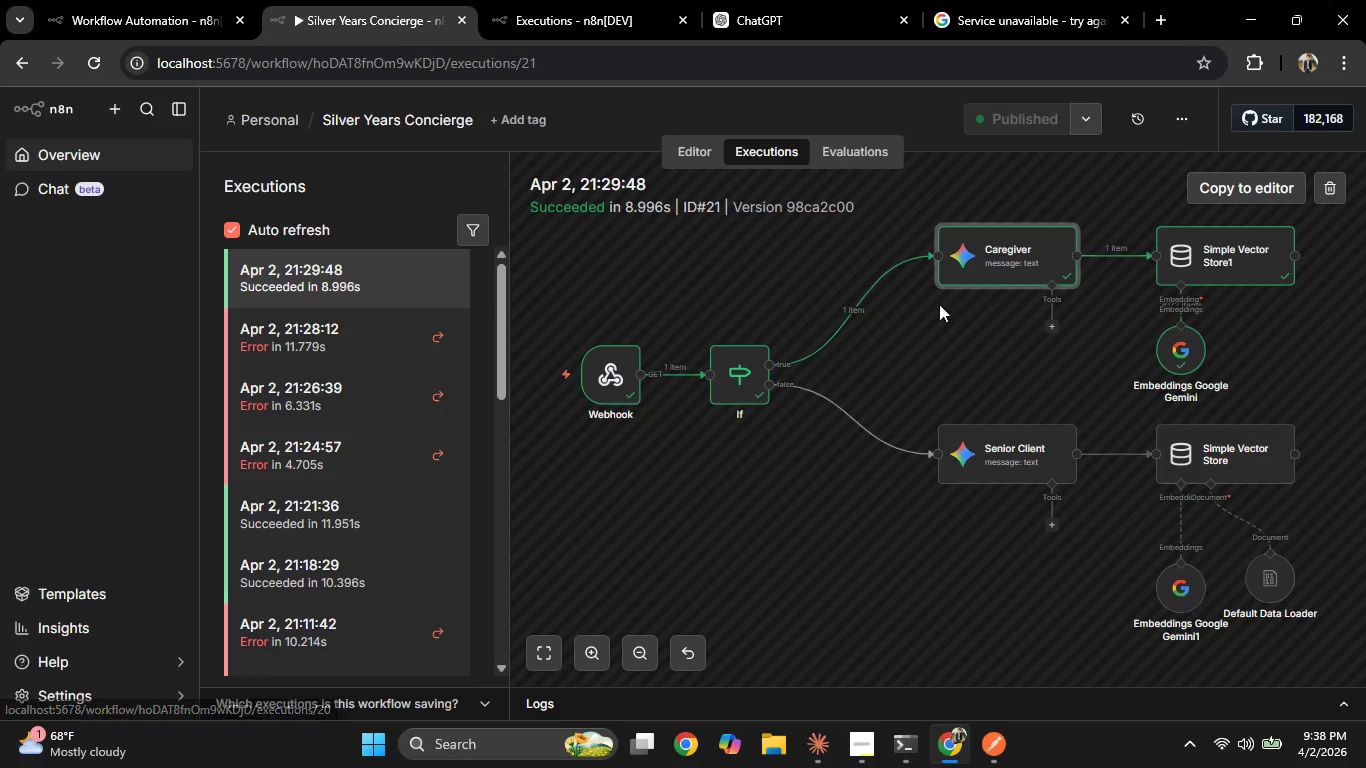 
double_click([972, 268])
 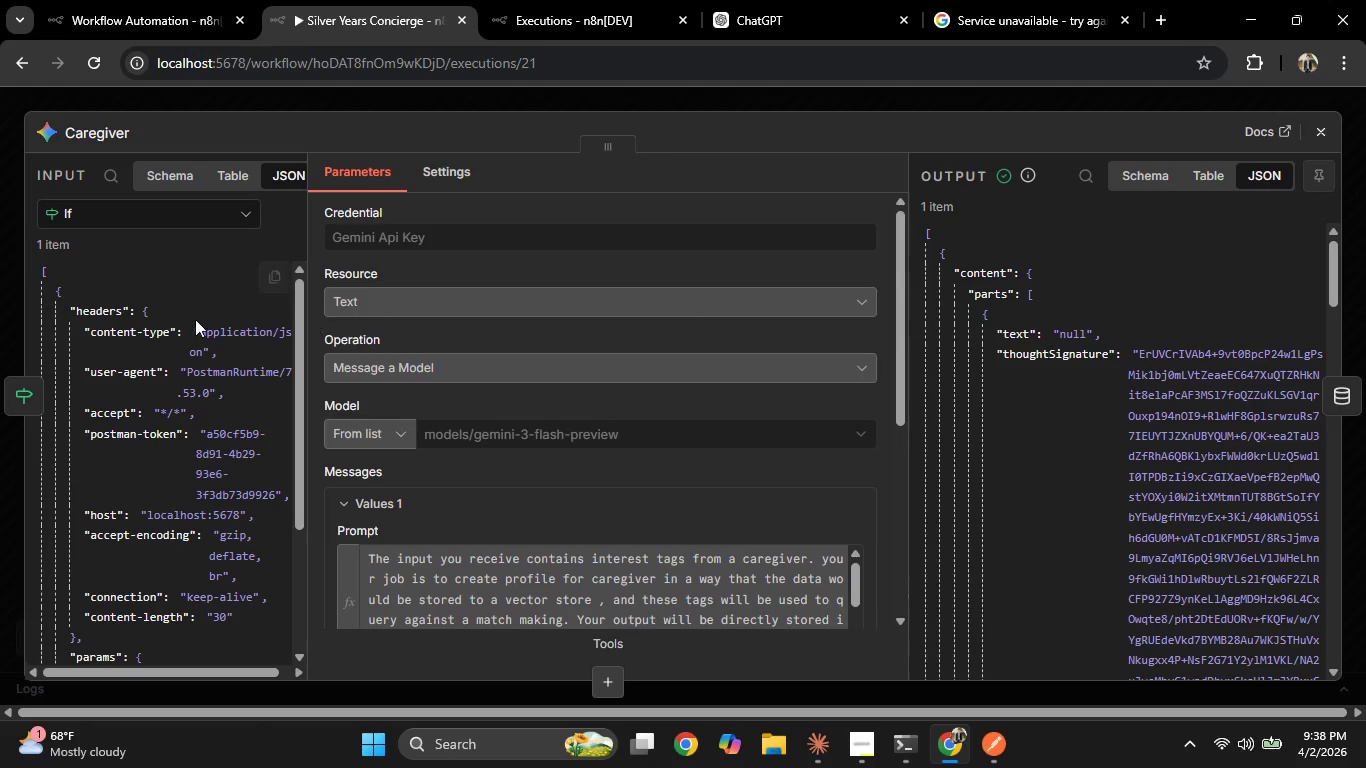 
left_click([210, 0])
 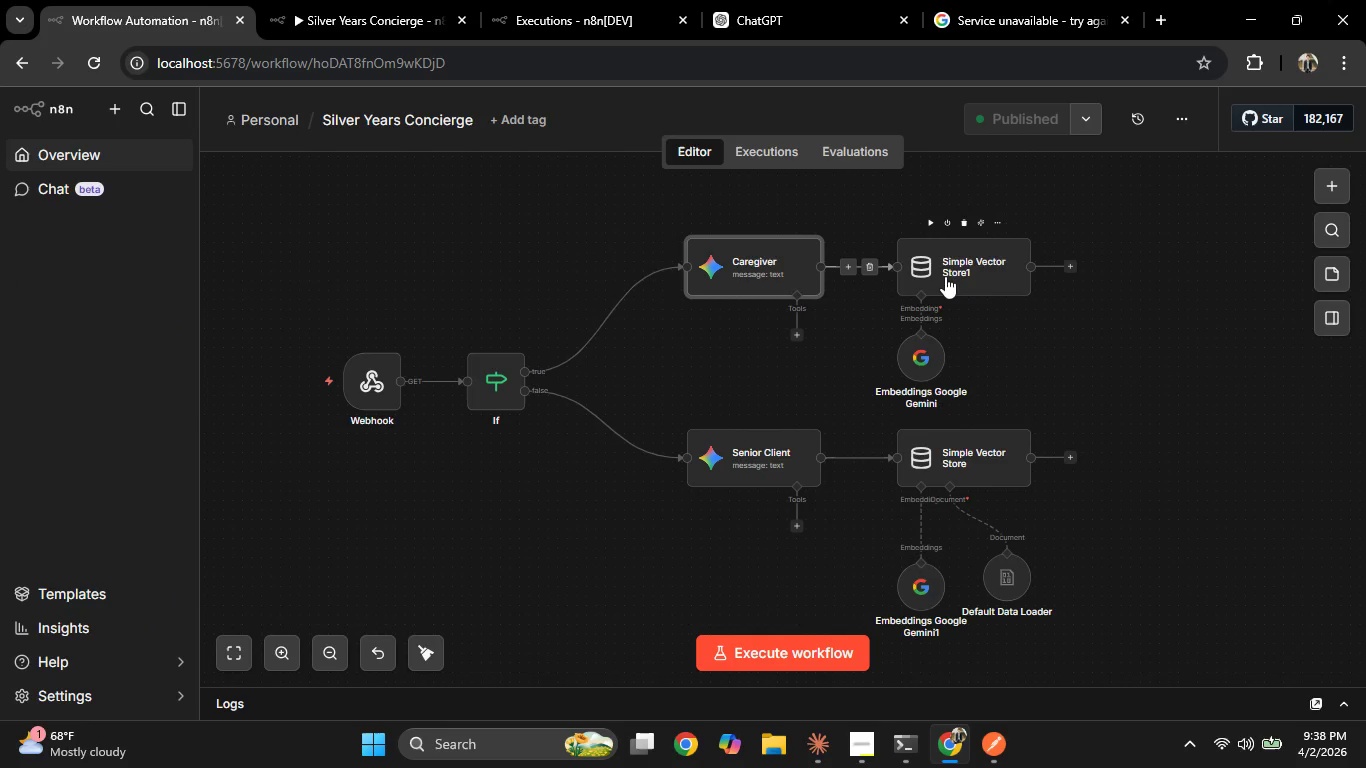 
double_click([946, 278])
 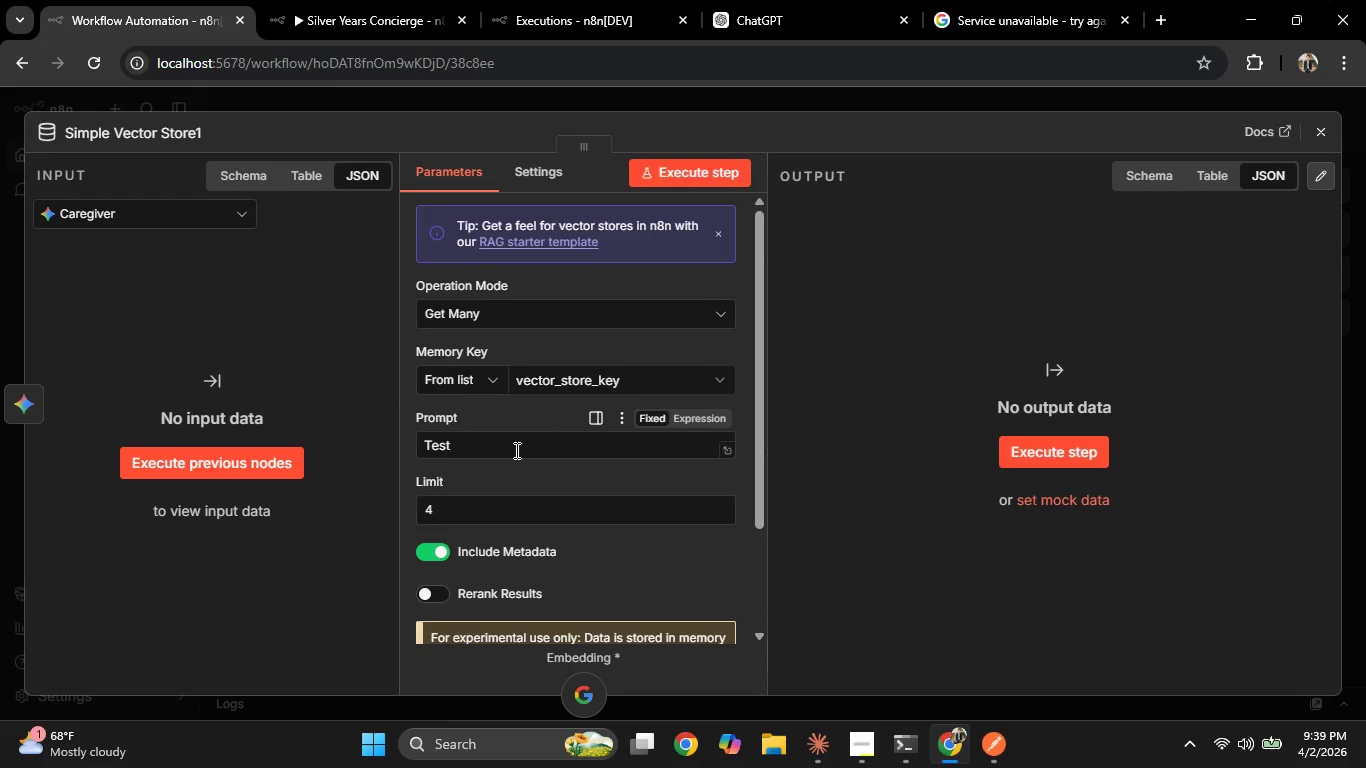 
left_click_drag(start_coordinate=[513, 450], to_coordinate=[388, 434])
 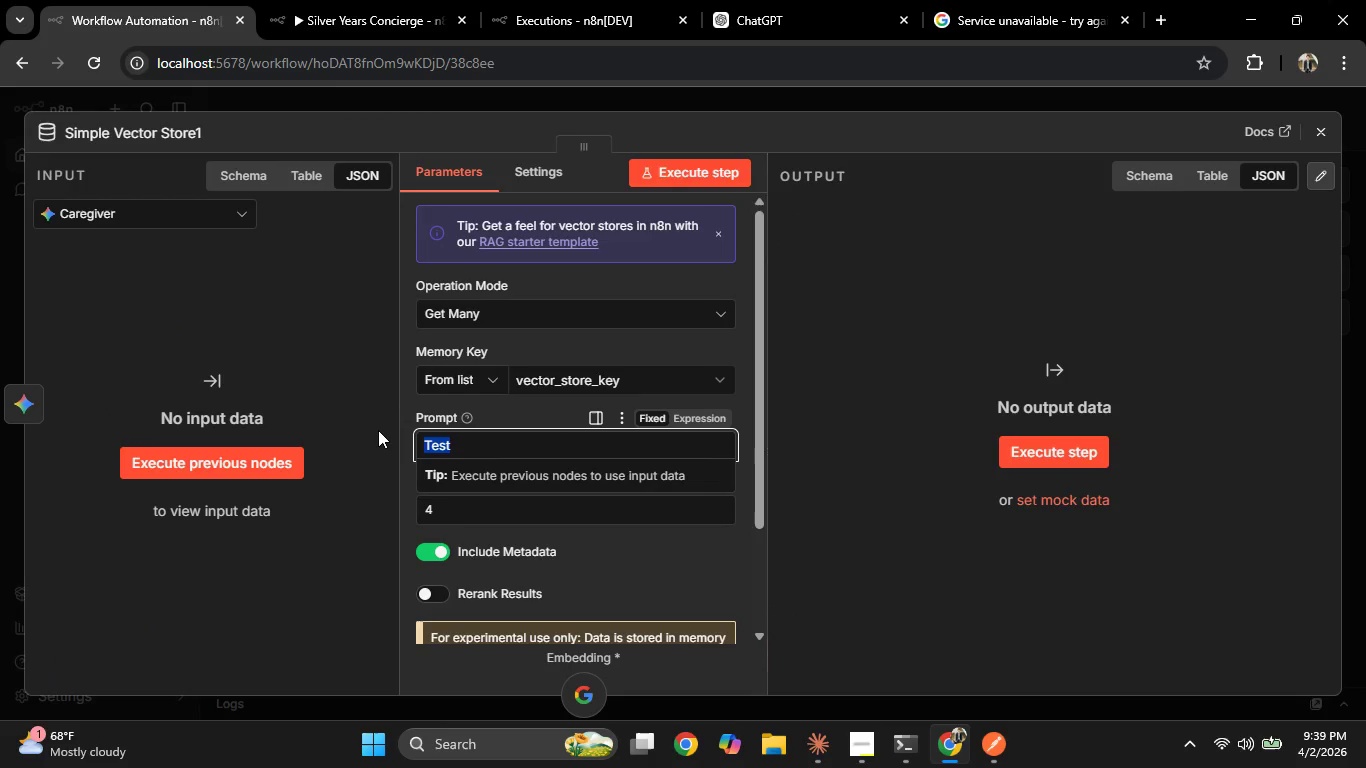 
left_click([394, 16])
 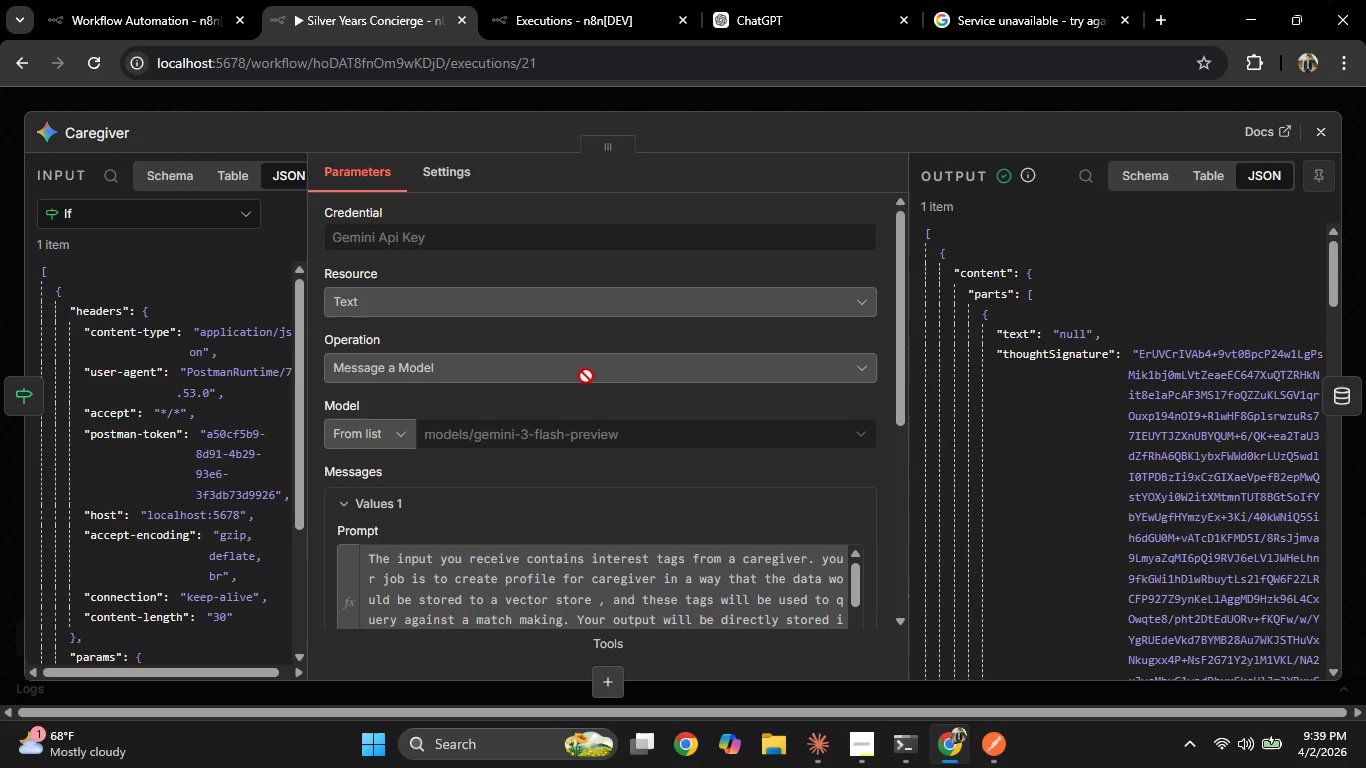 
scroll: coordinate [584, 580], scroll_direction: down, amount: 11.0
 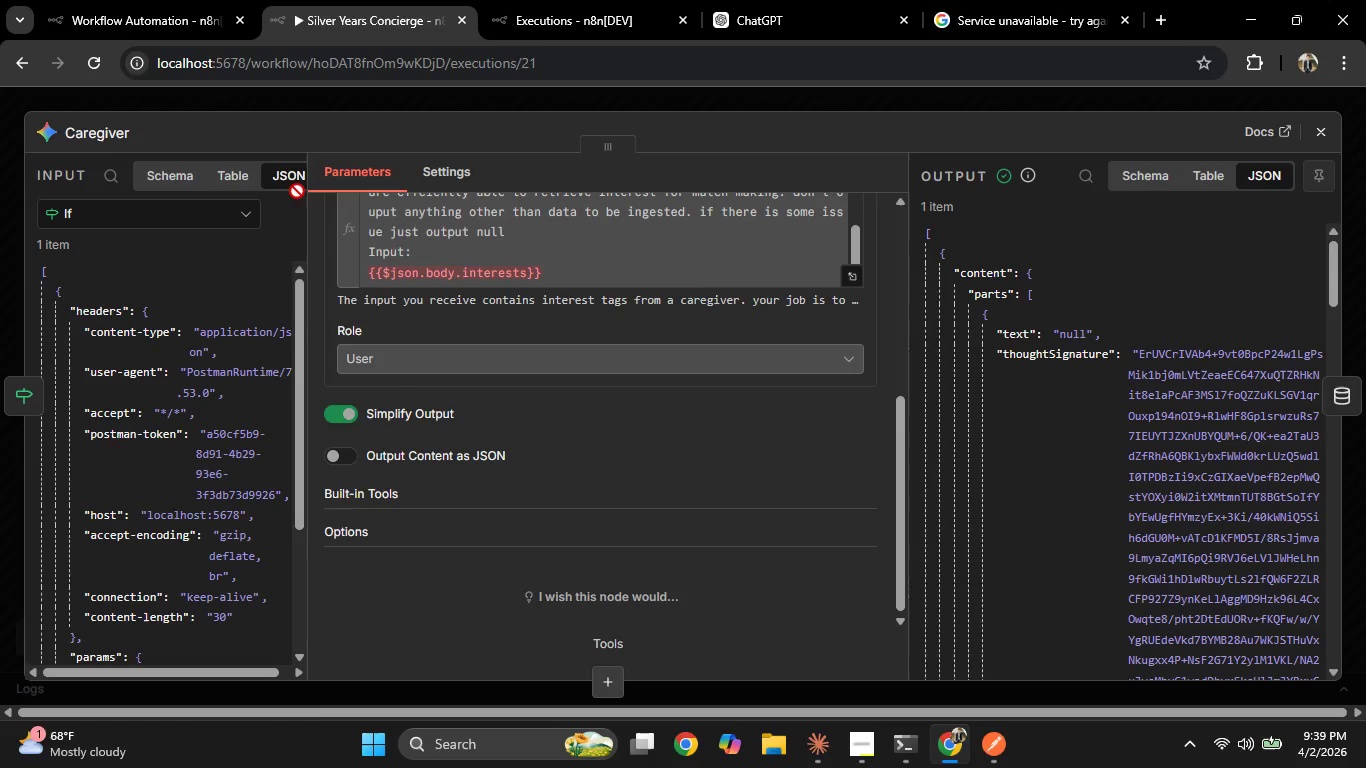 
left_click([104, 0])
 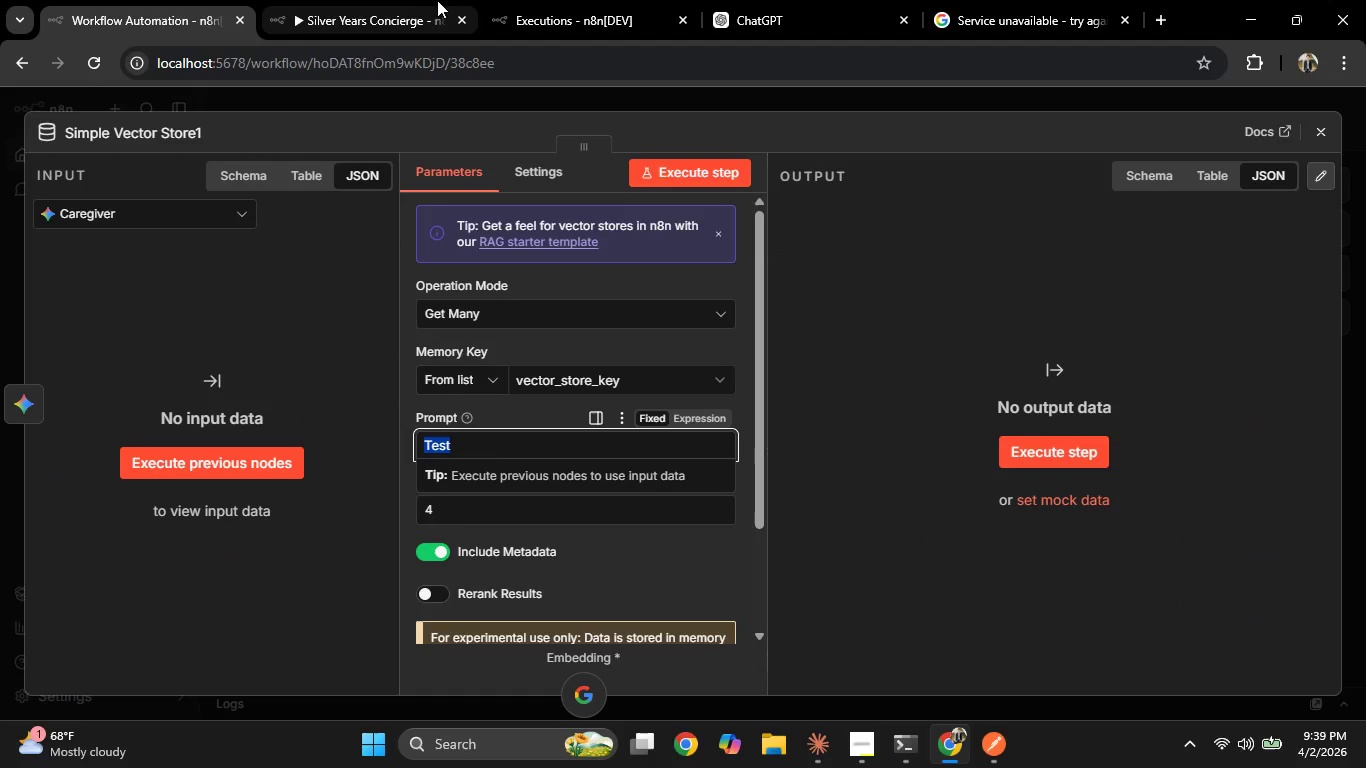 
left_click([567, 0])
 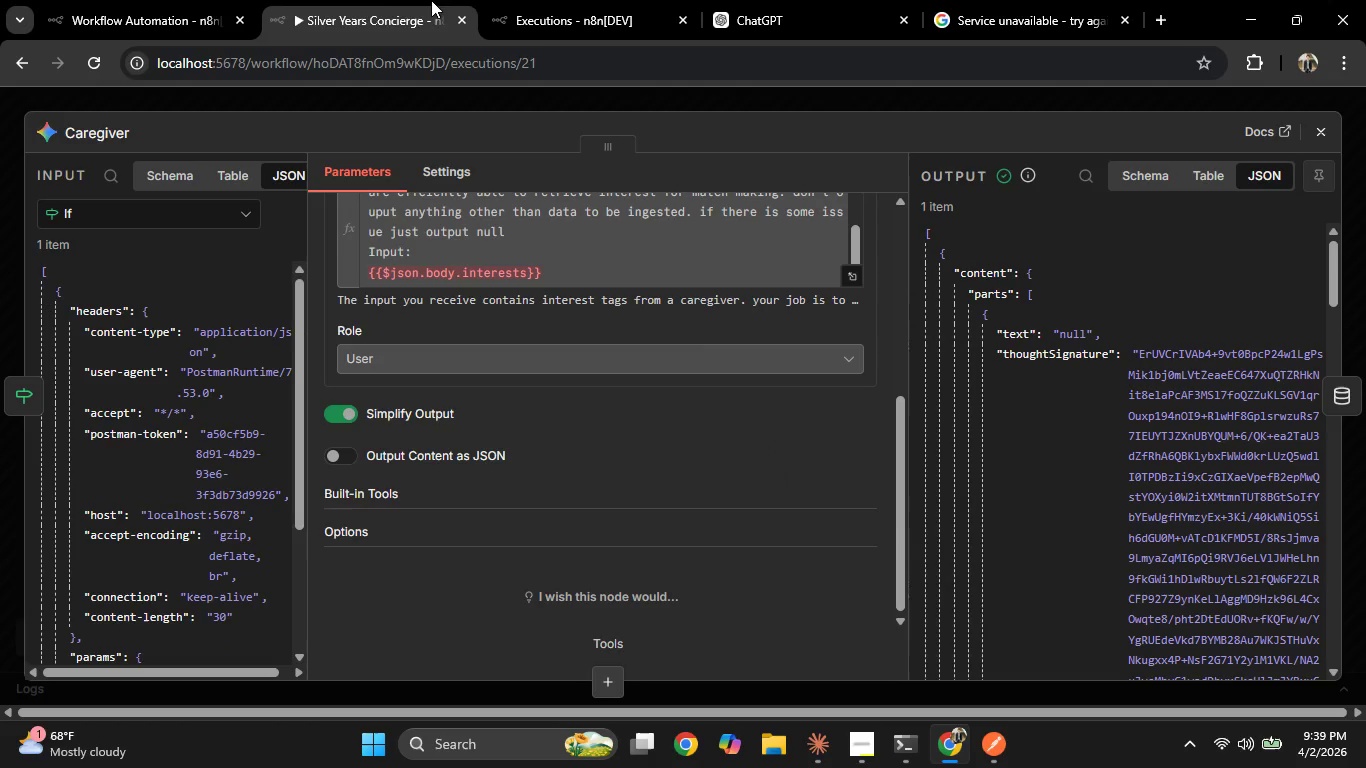 
double_click([206, 0])
 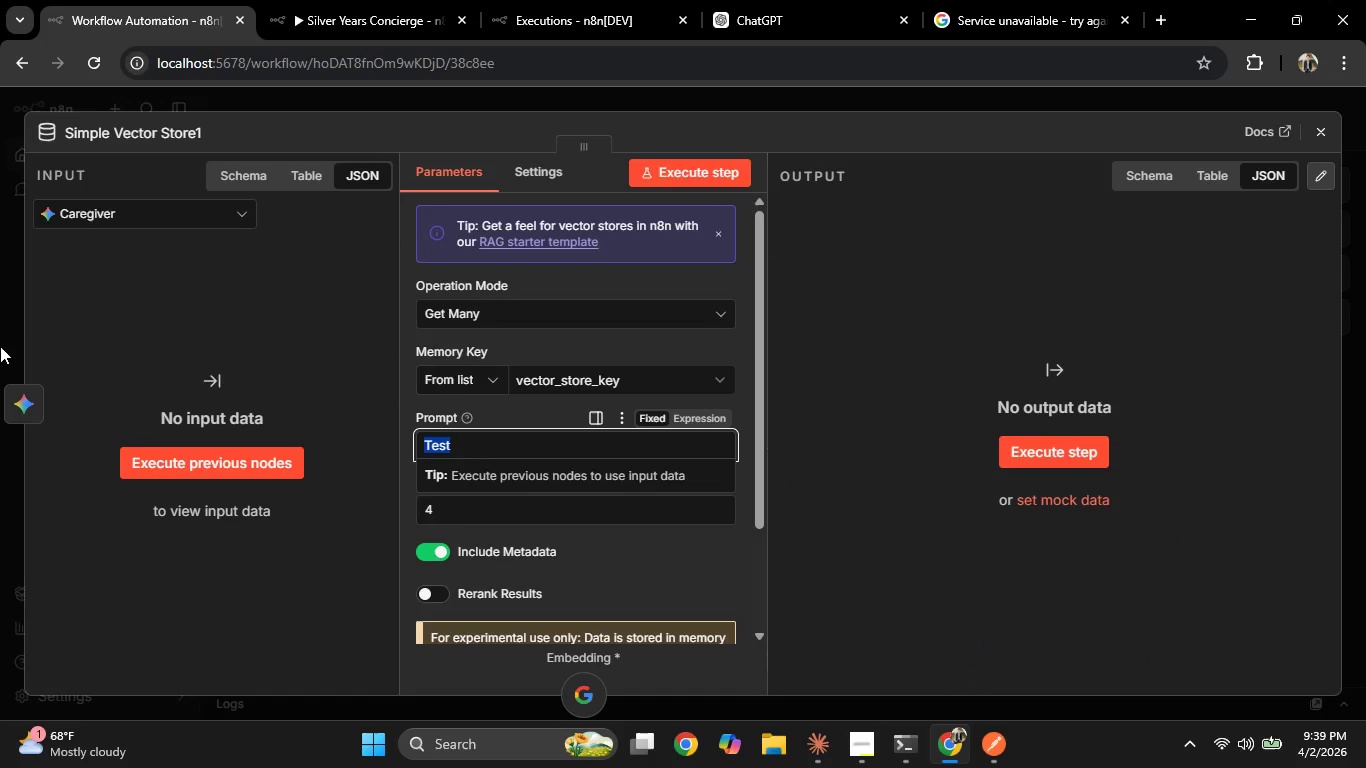 
left_click([1, 346])
 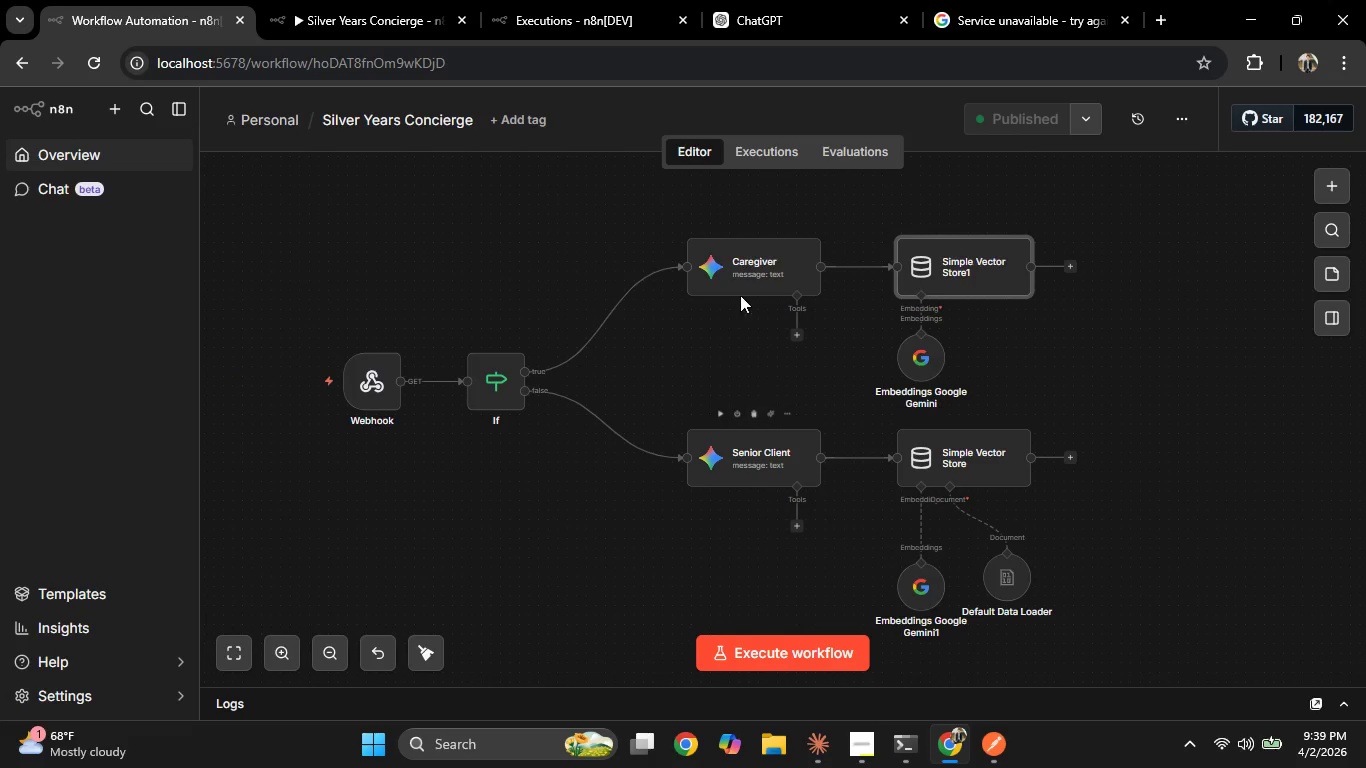 
double_click([715, 256])
 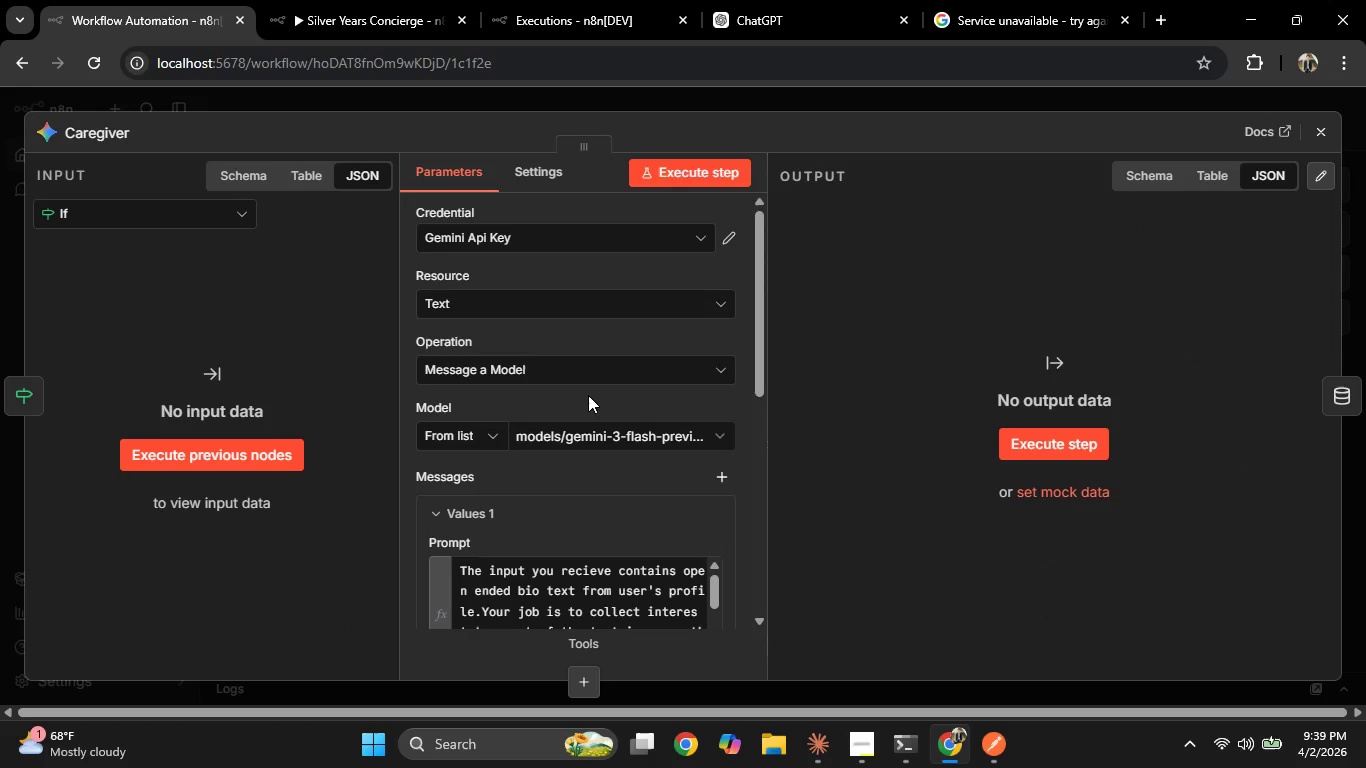 
scroll: coordinate [597, 512], scroll_direction: down, amount: 5.0
 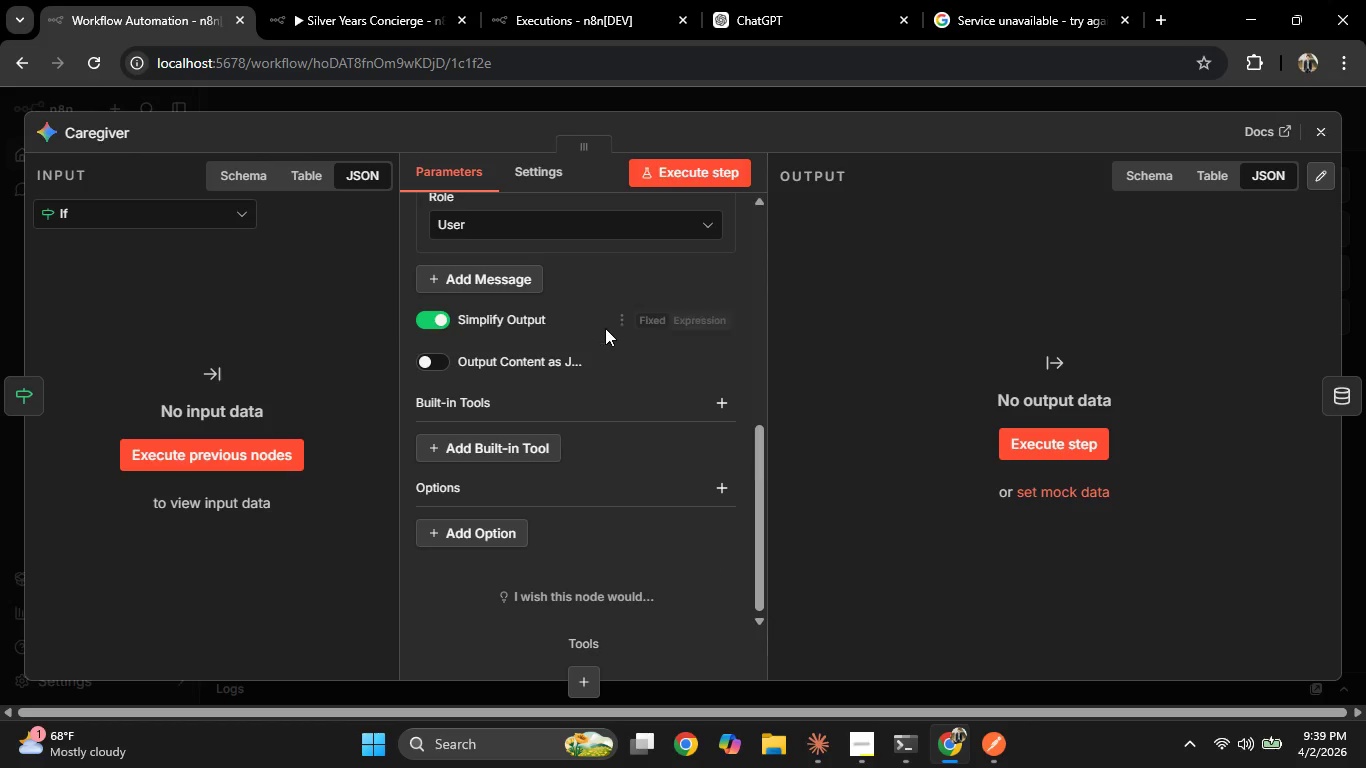 
scroll: coordinate [602, 400], scroll_direction: up, amount: 2.0
 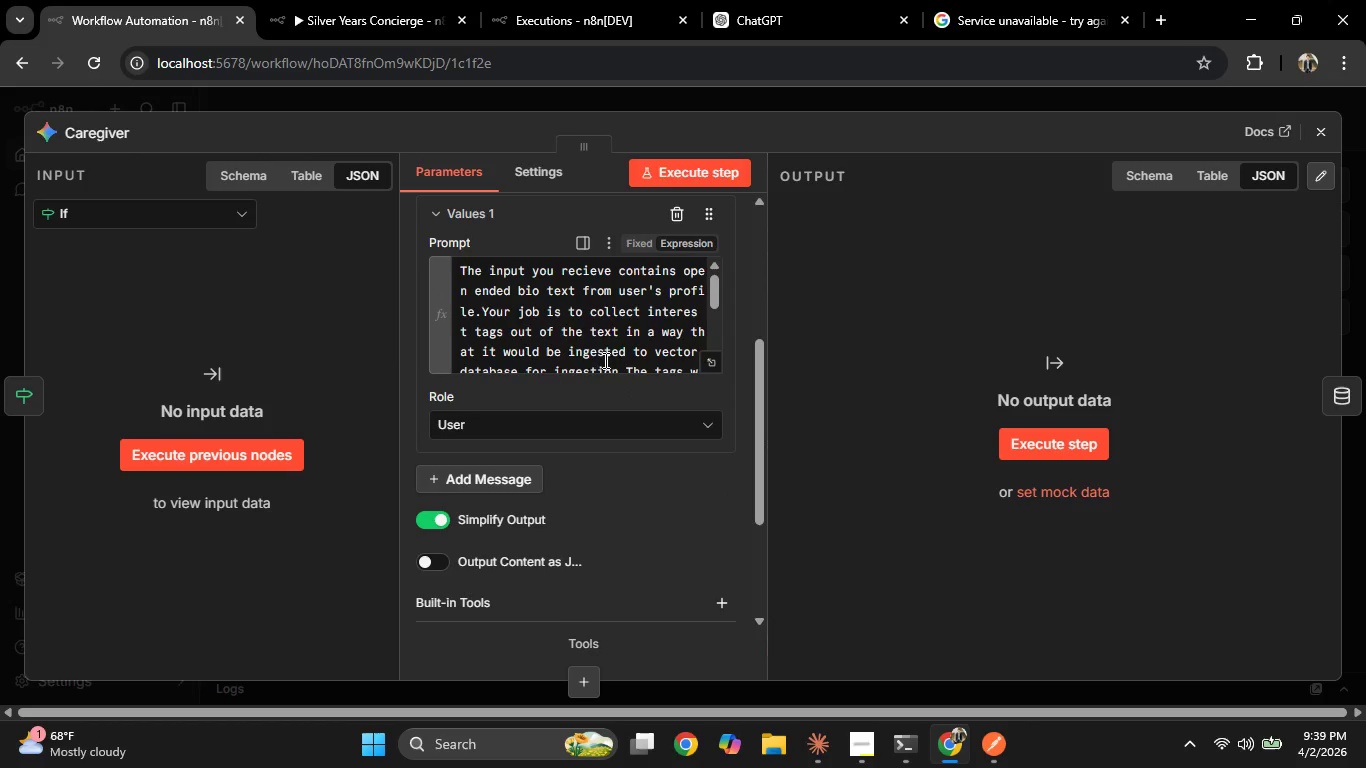 
left_click_drag(start_coordinate=[606, 356], to_coordinate=[444, 353])
 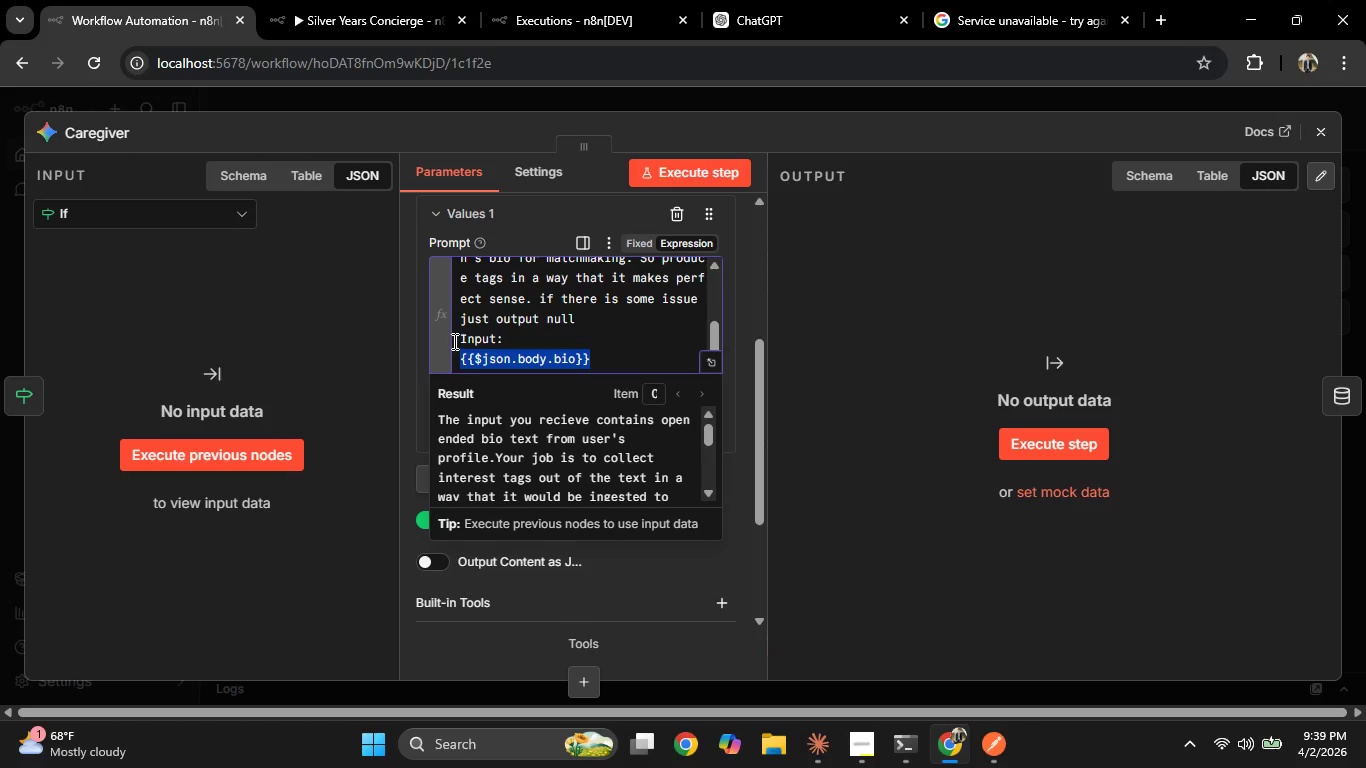 
scroll: coordinate [606, 357], scroll_direction: down, amount: 8.0
 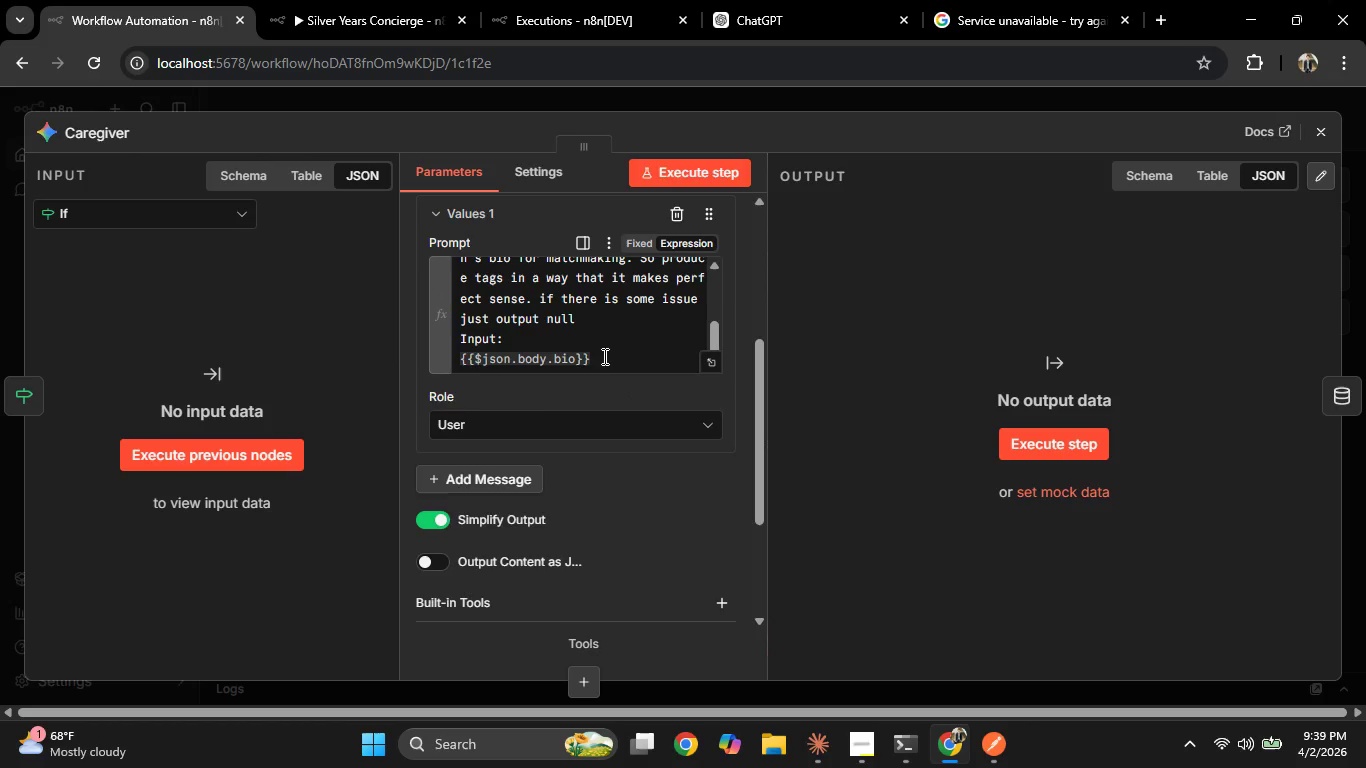 
key(Control+ControlLeft)
 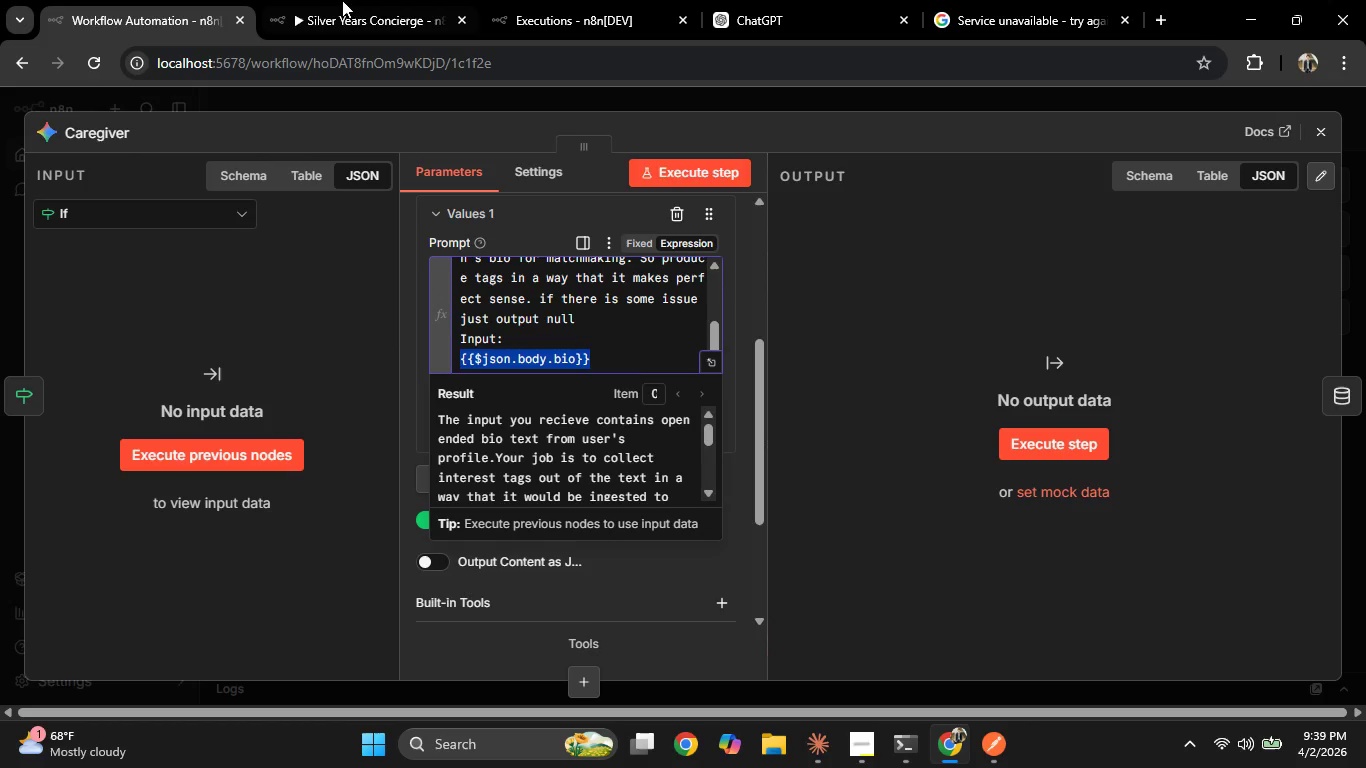 
key(Control+C)
 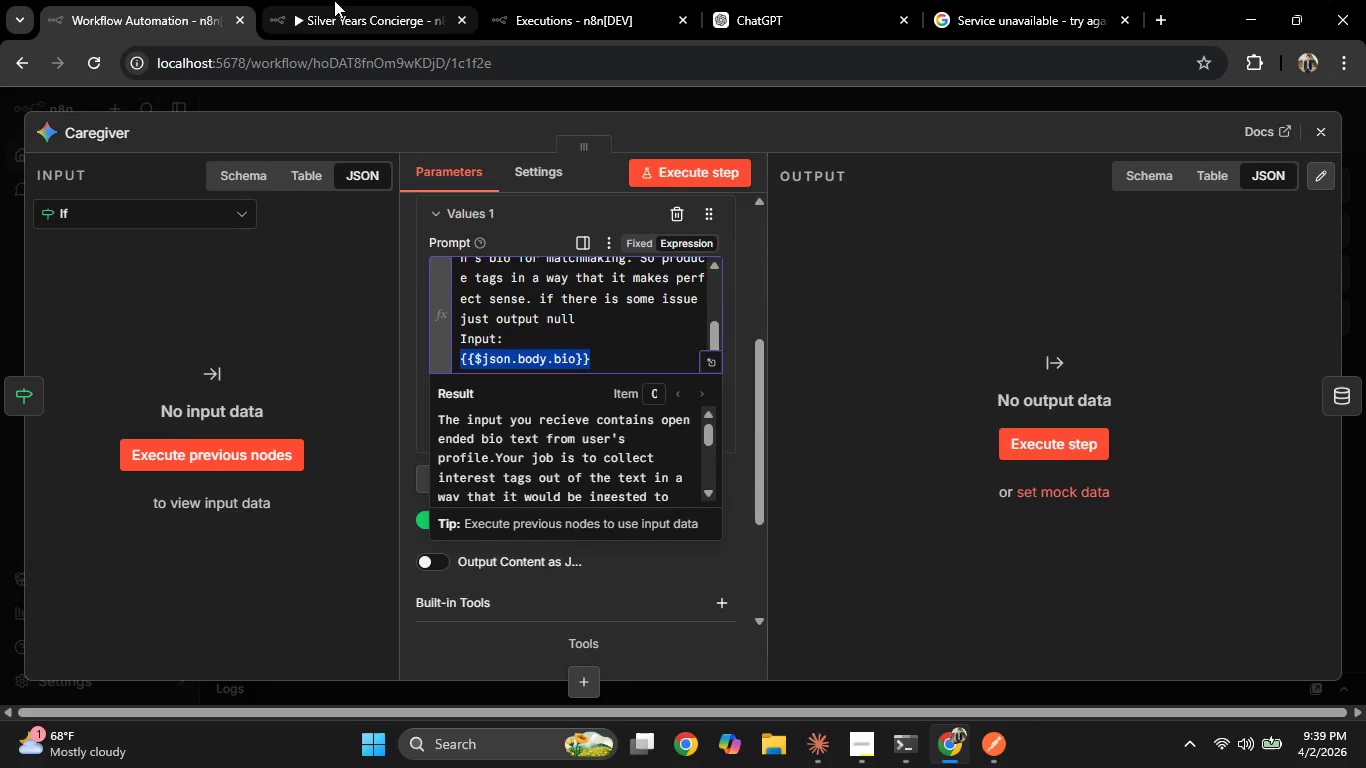 
left_click([334, 0])
 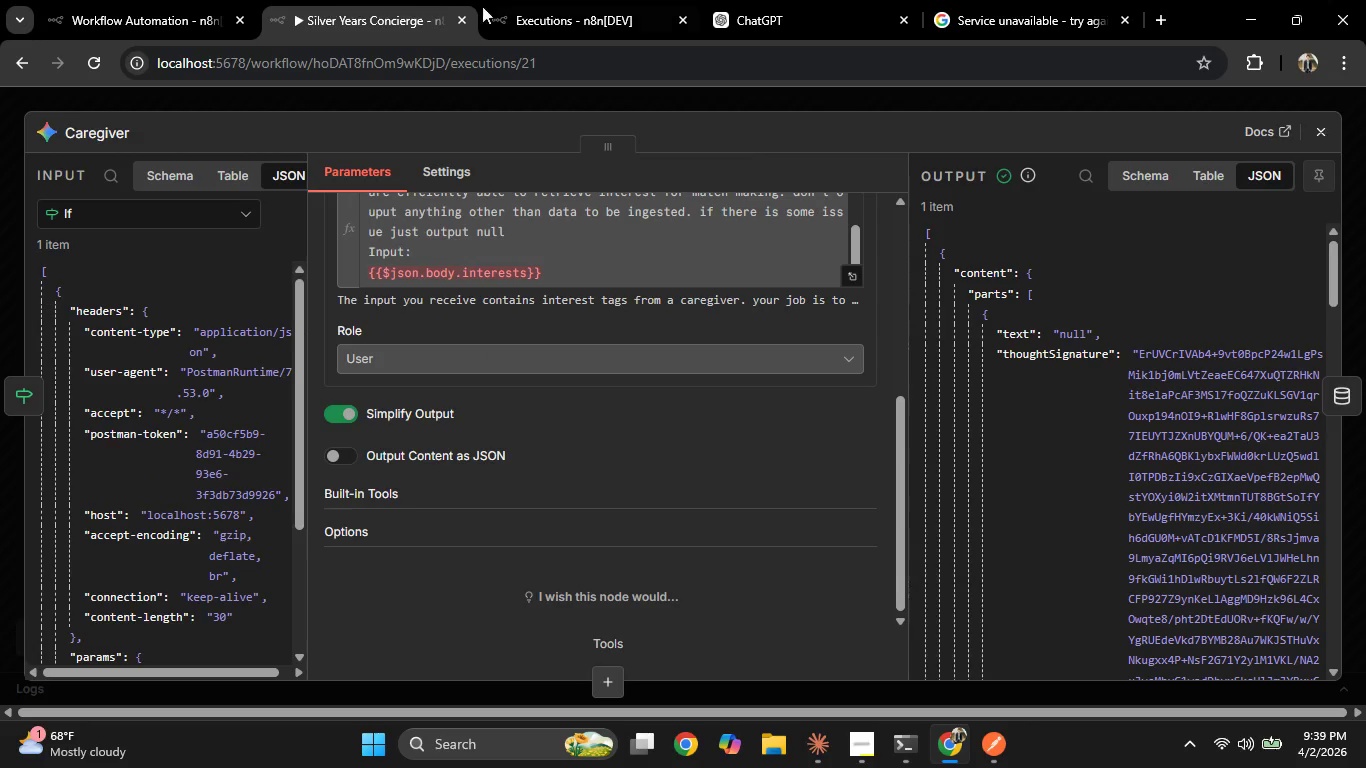 
left_click([529, 6])
 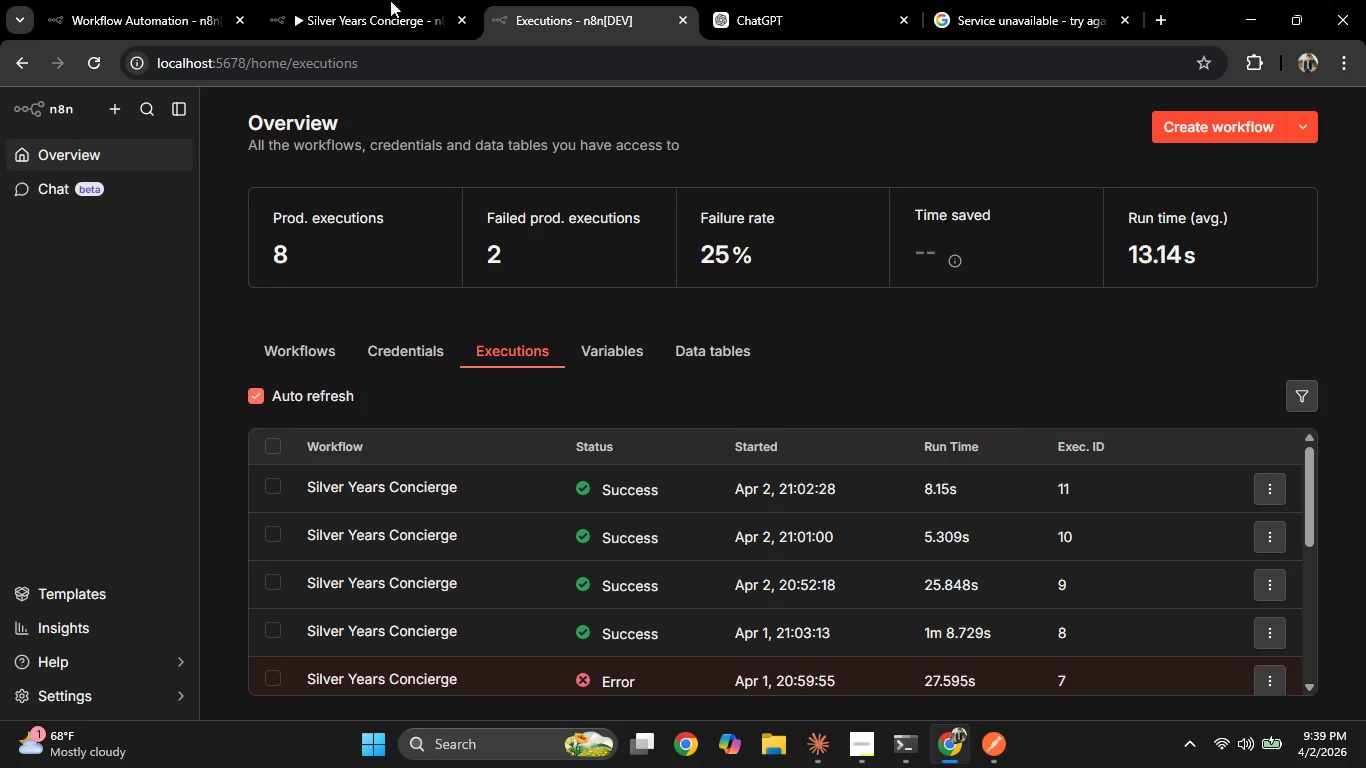 
left_click([379, 0])
 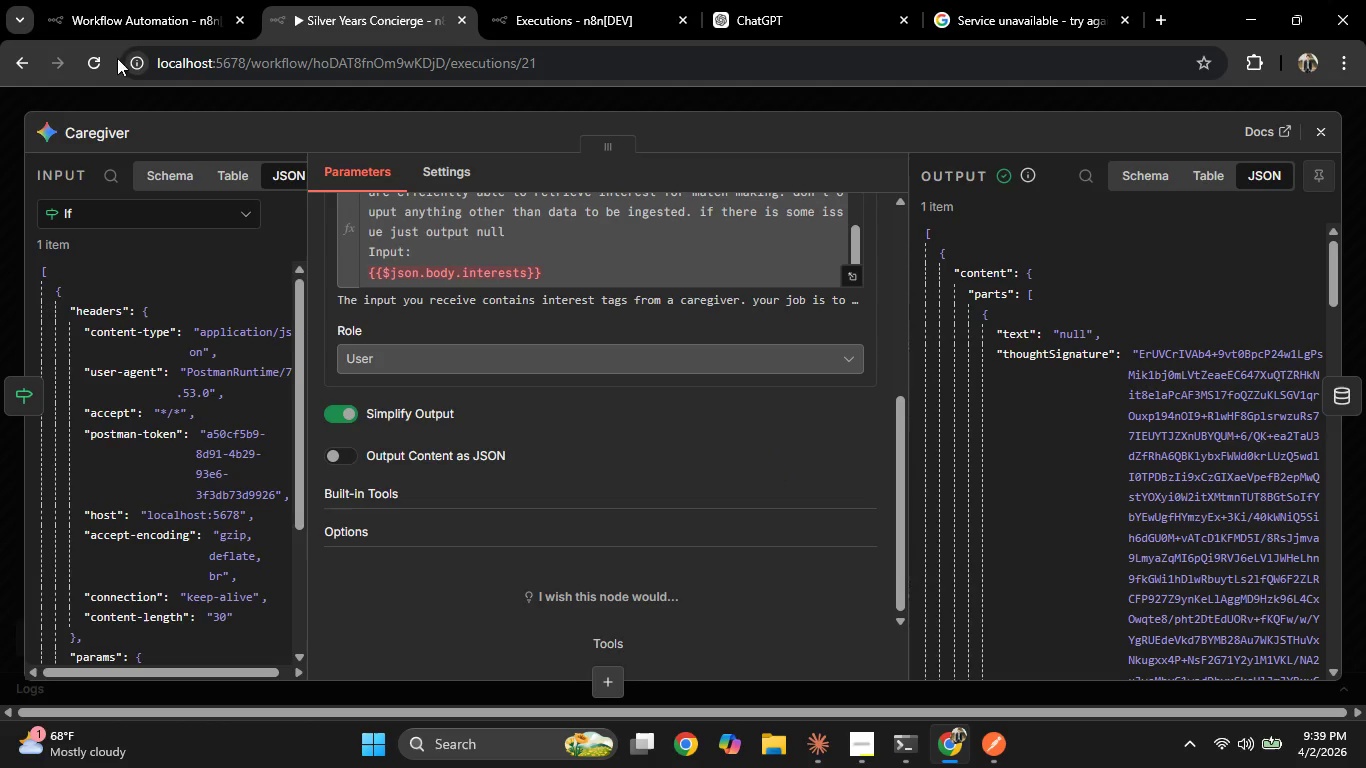 
left_click([186, 0])
 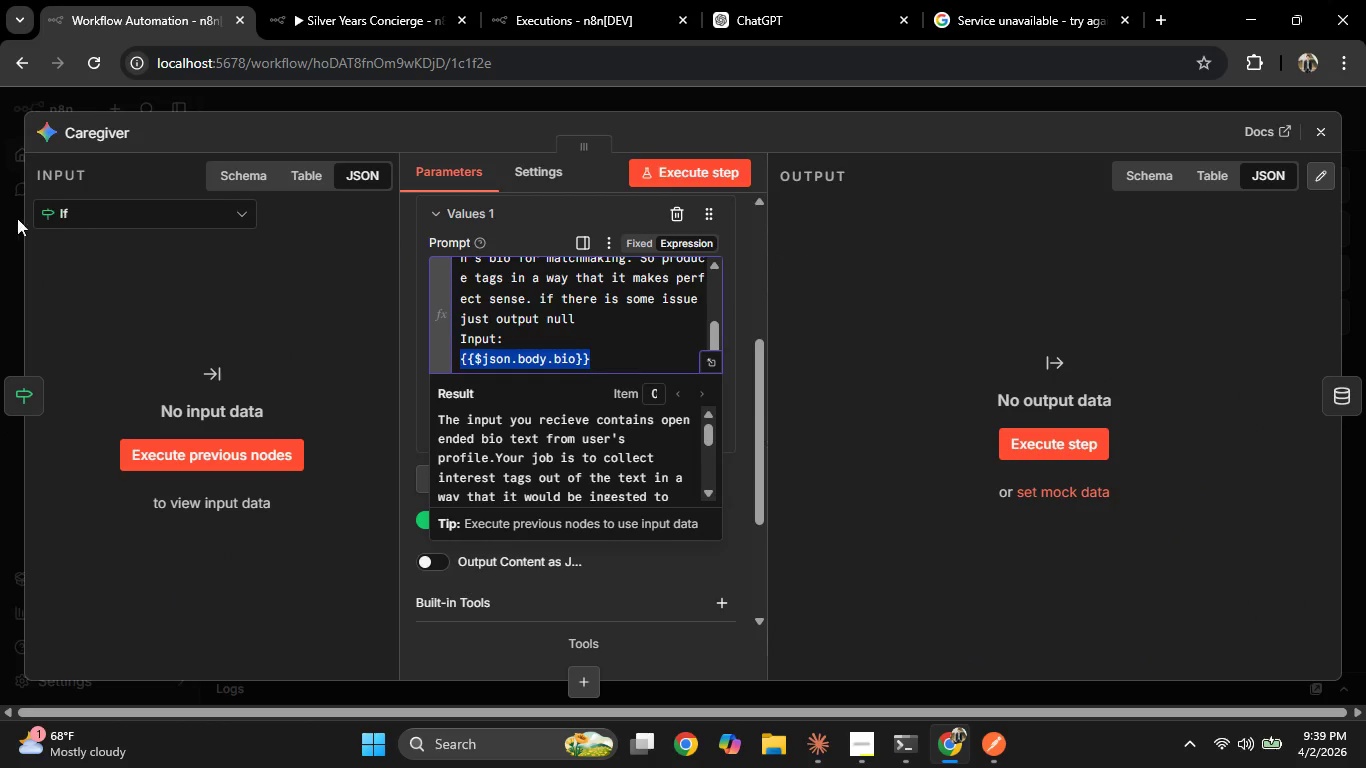 
left_click([0, 258])
 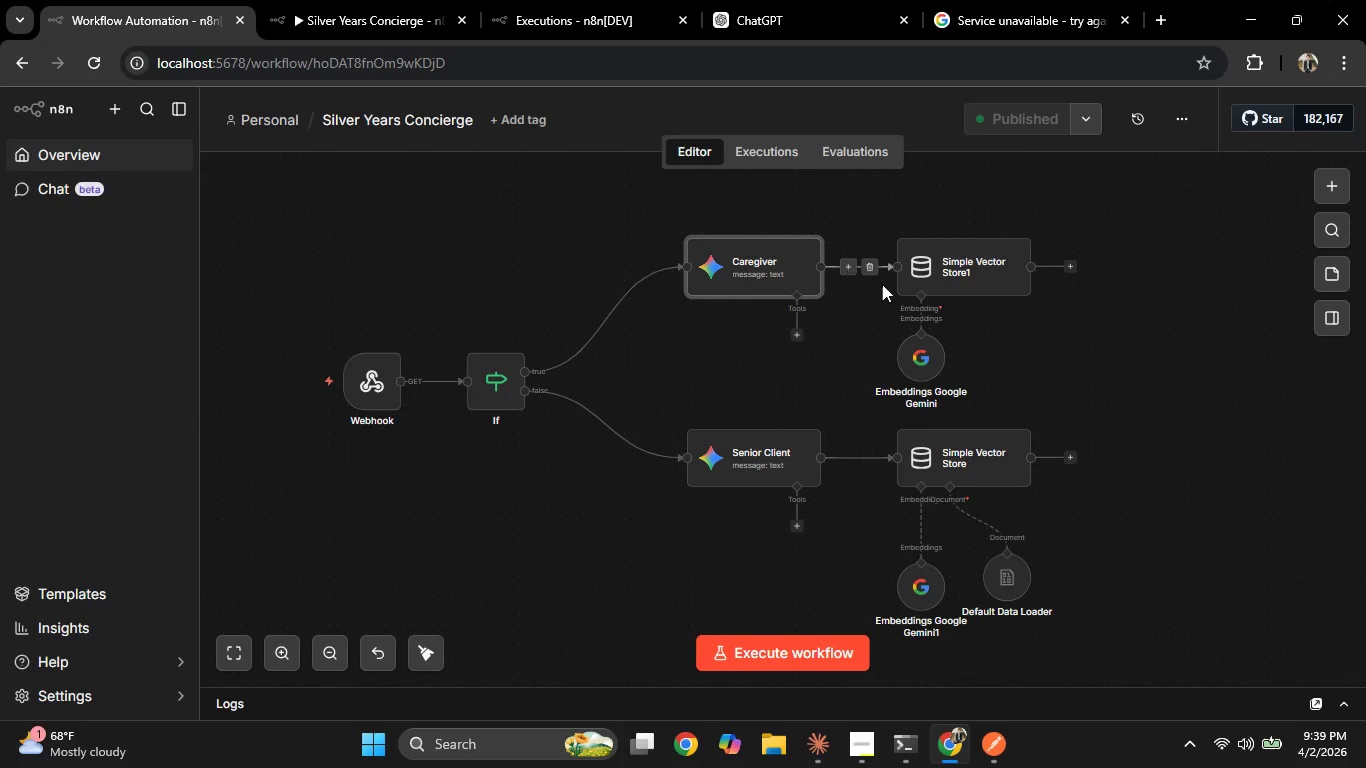 
double_click([923, 279])
 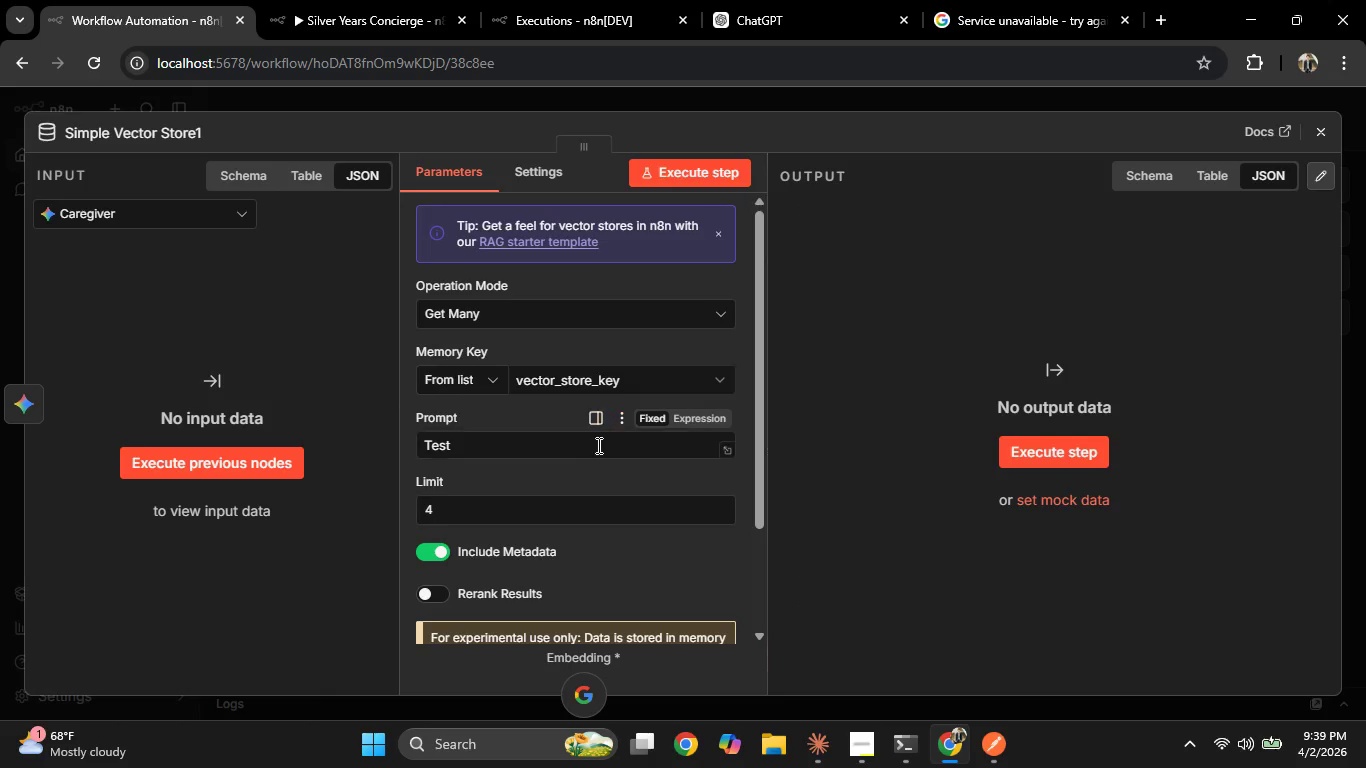 
left_click([577, 441])
 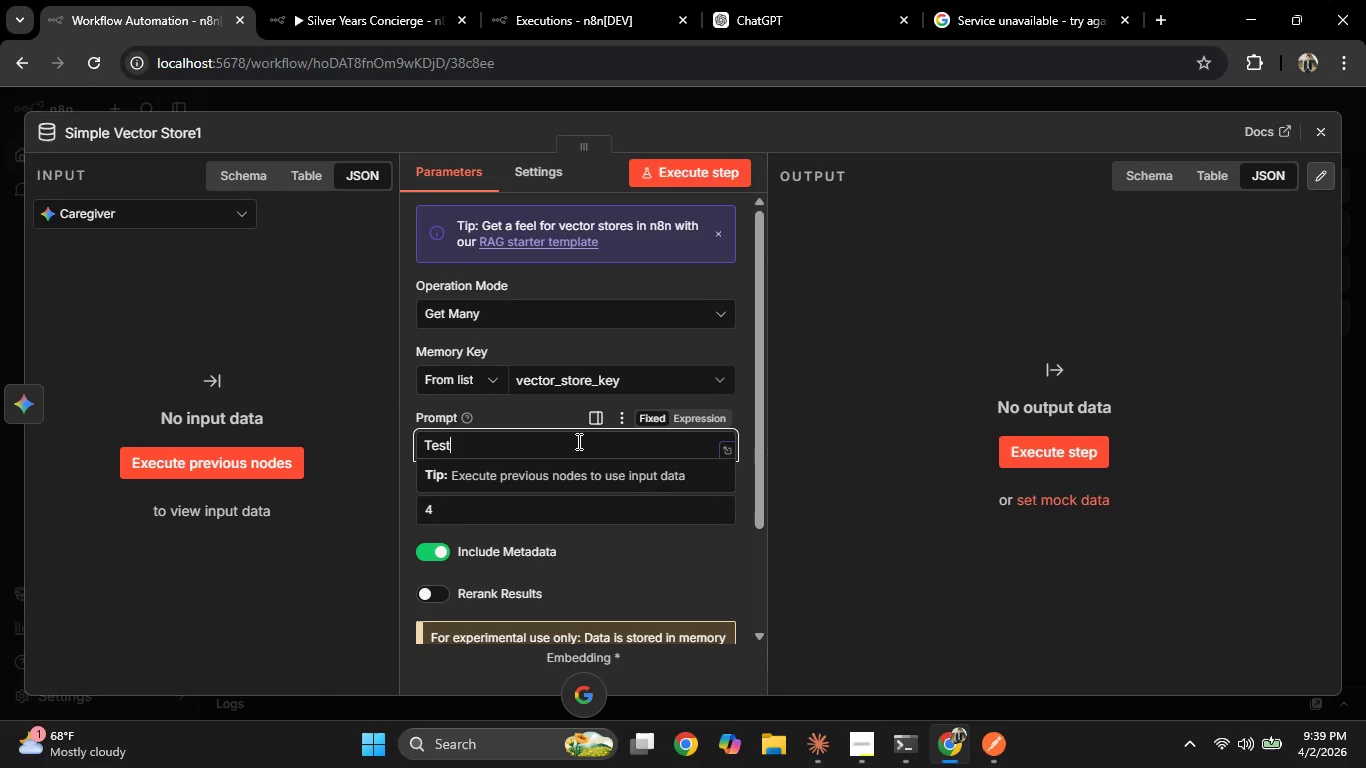 
key(Control+A)
 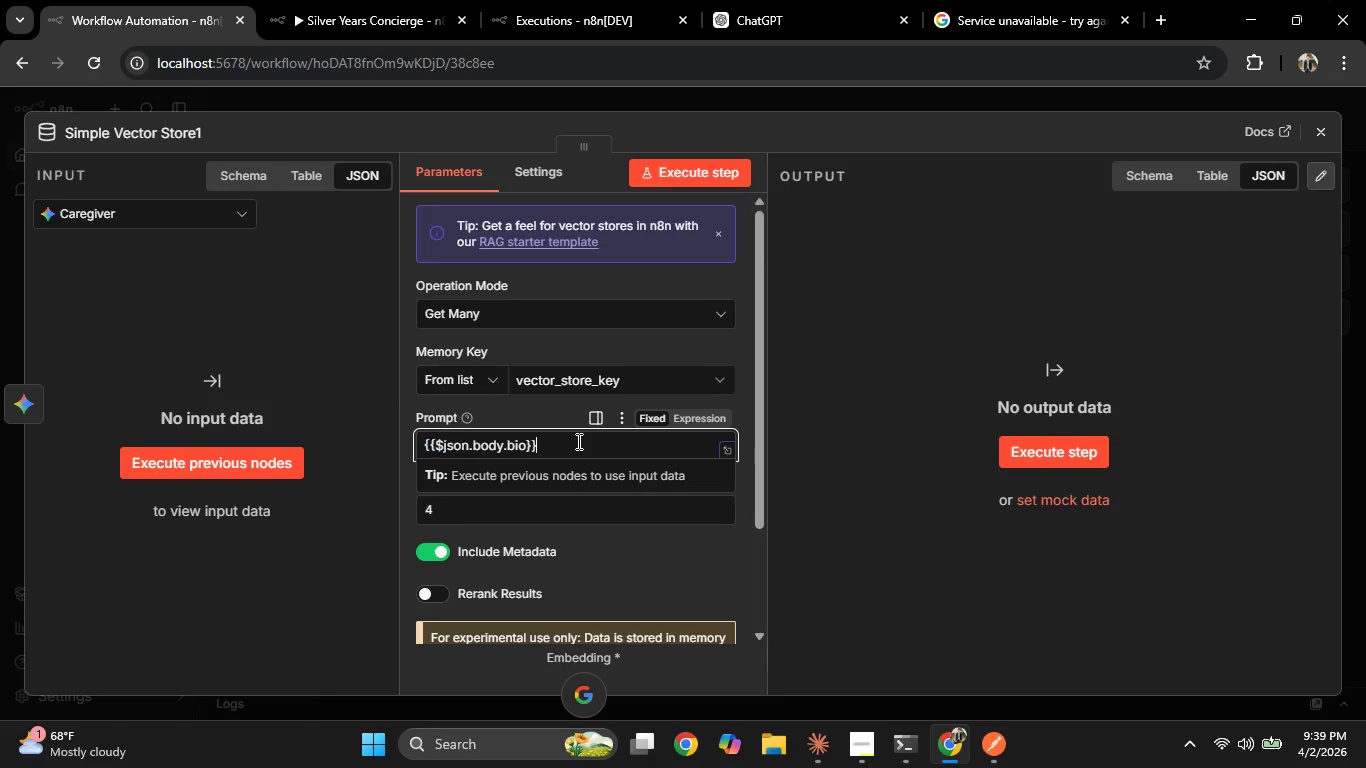 
key(Control+V)
 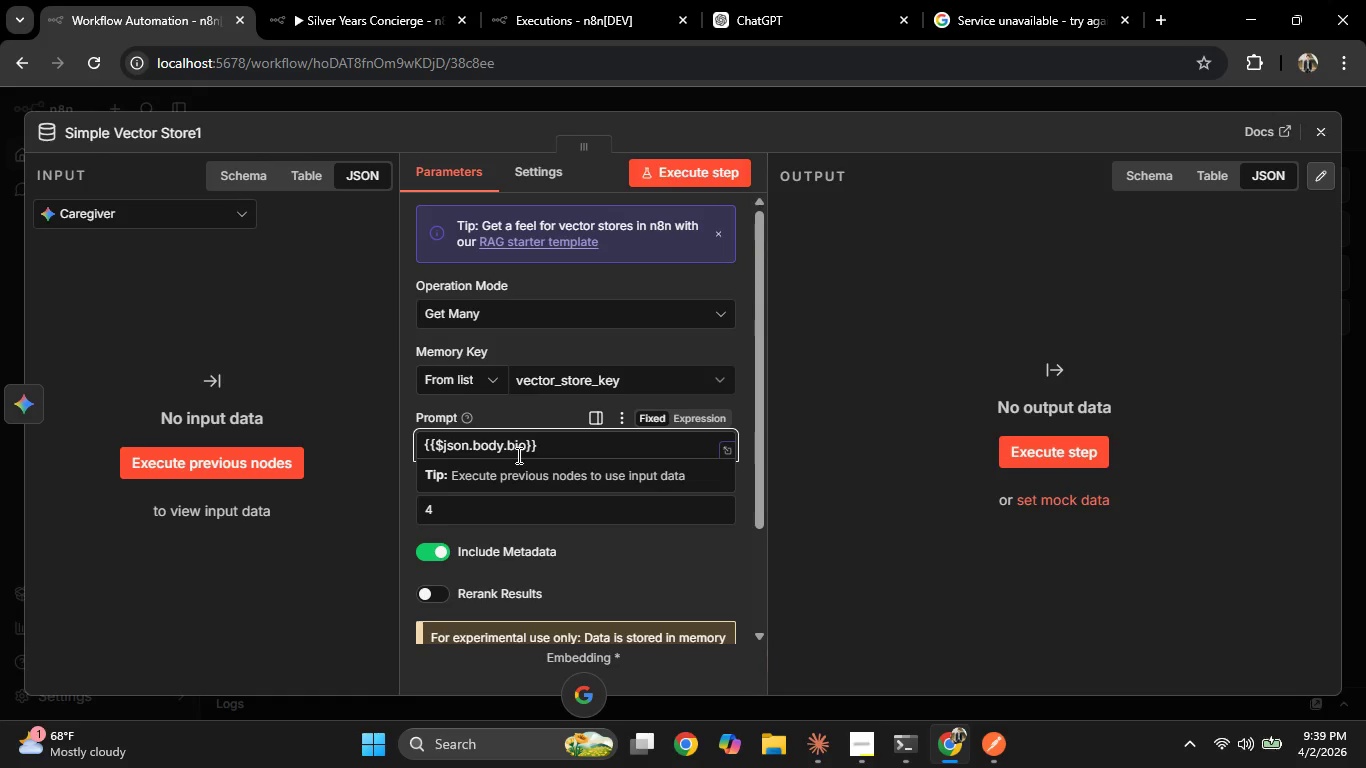 
left_click([524, 446])
 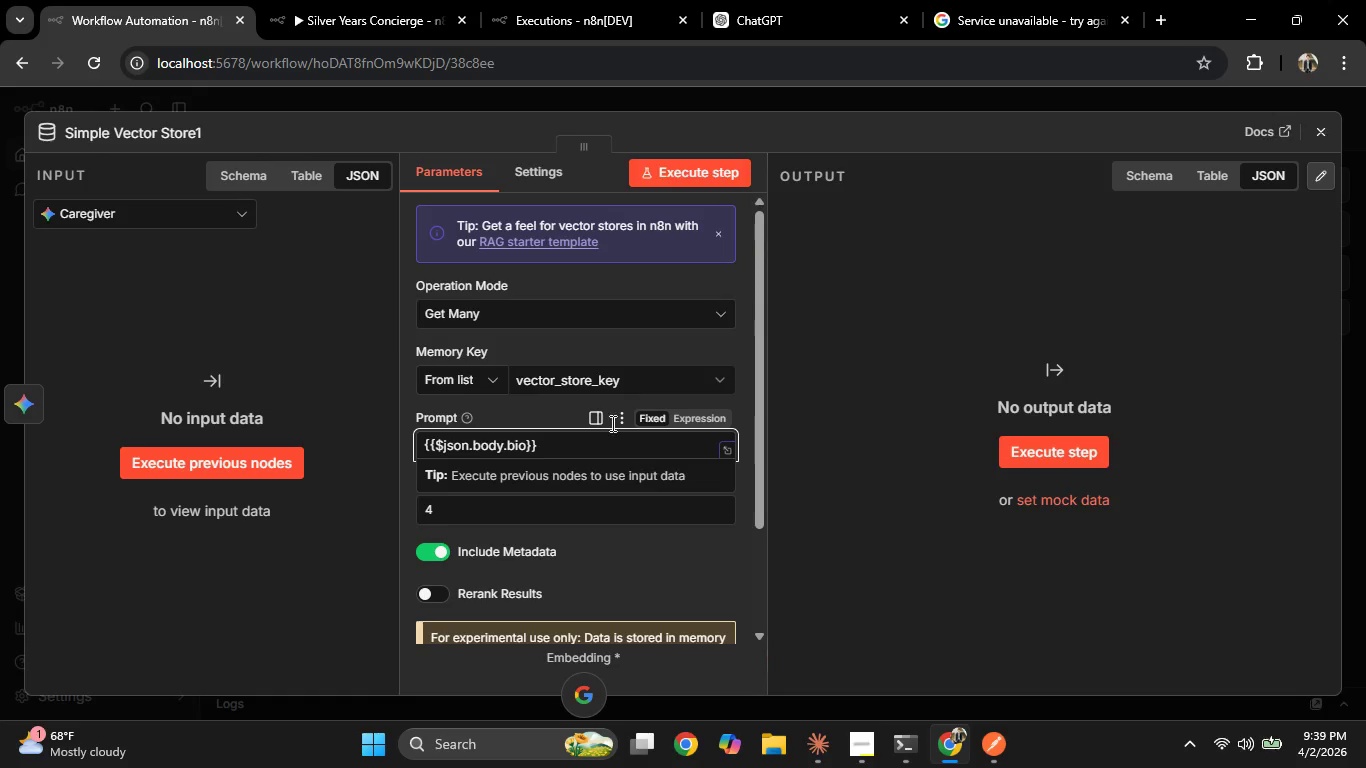 
left_click([355, 0])
 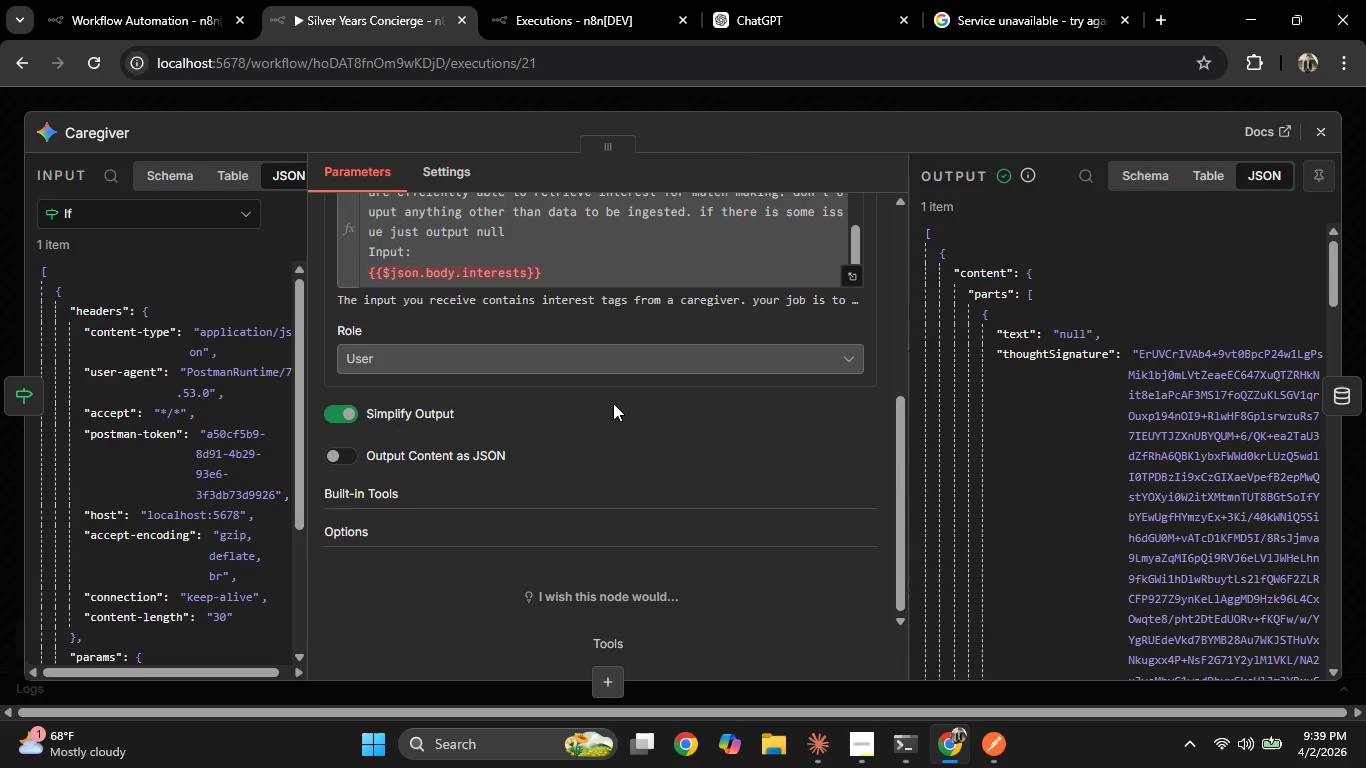 
scroll: coordinate [628, 426], scroll_direction: up, amount: 1.0
 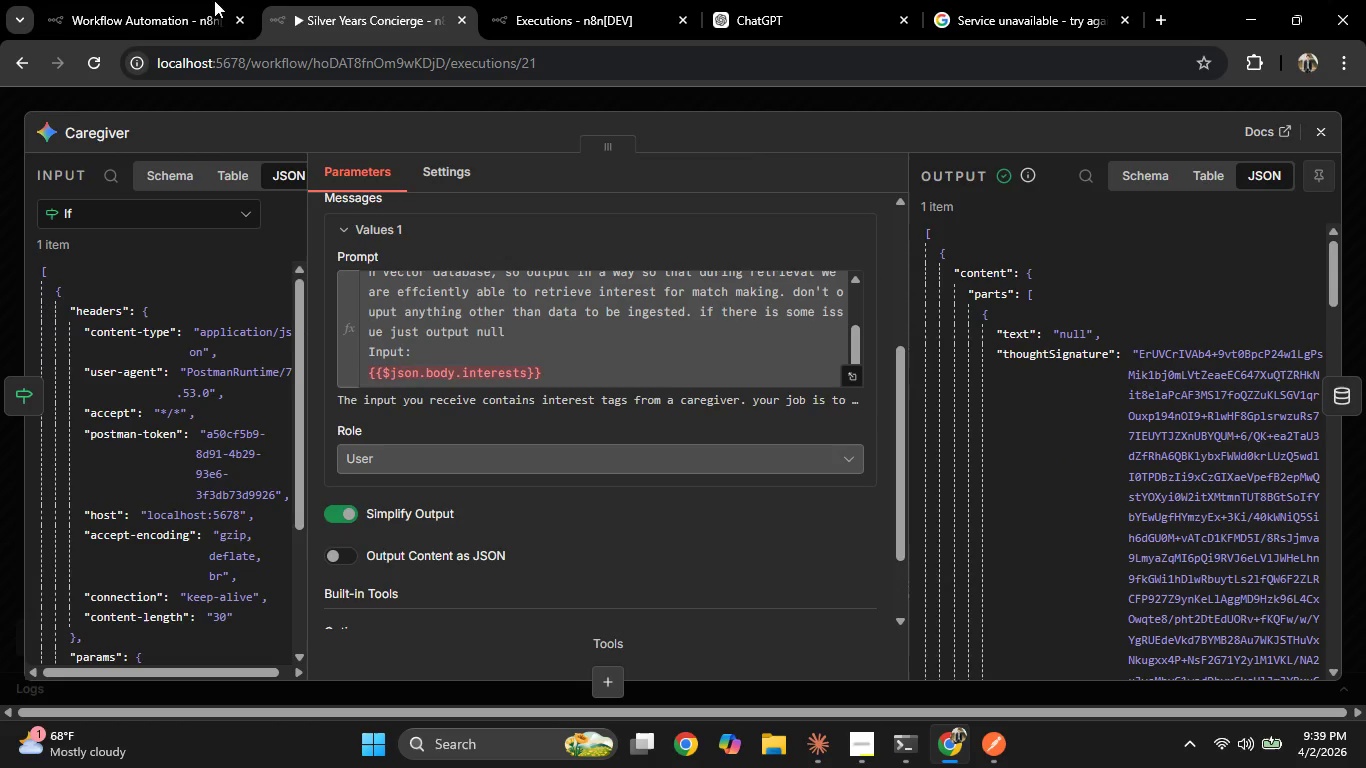 
double_click([397, 0])
 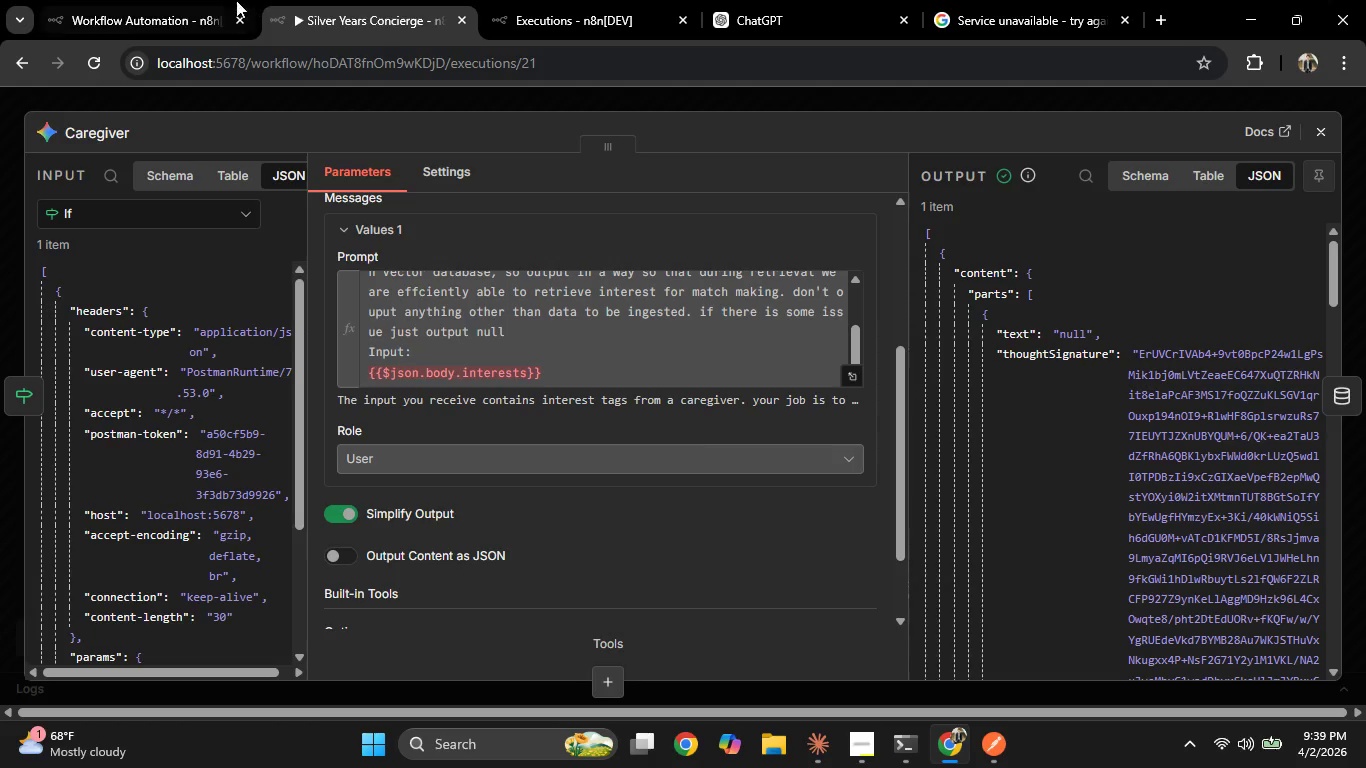 
left_click([236, 0])
 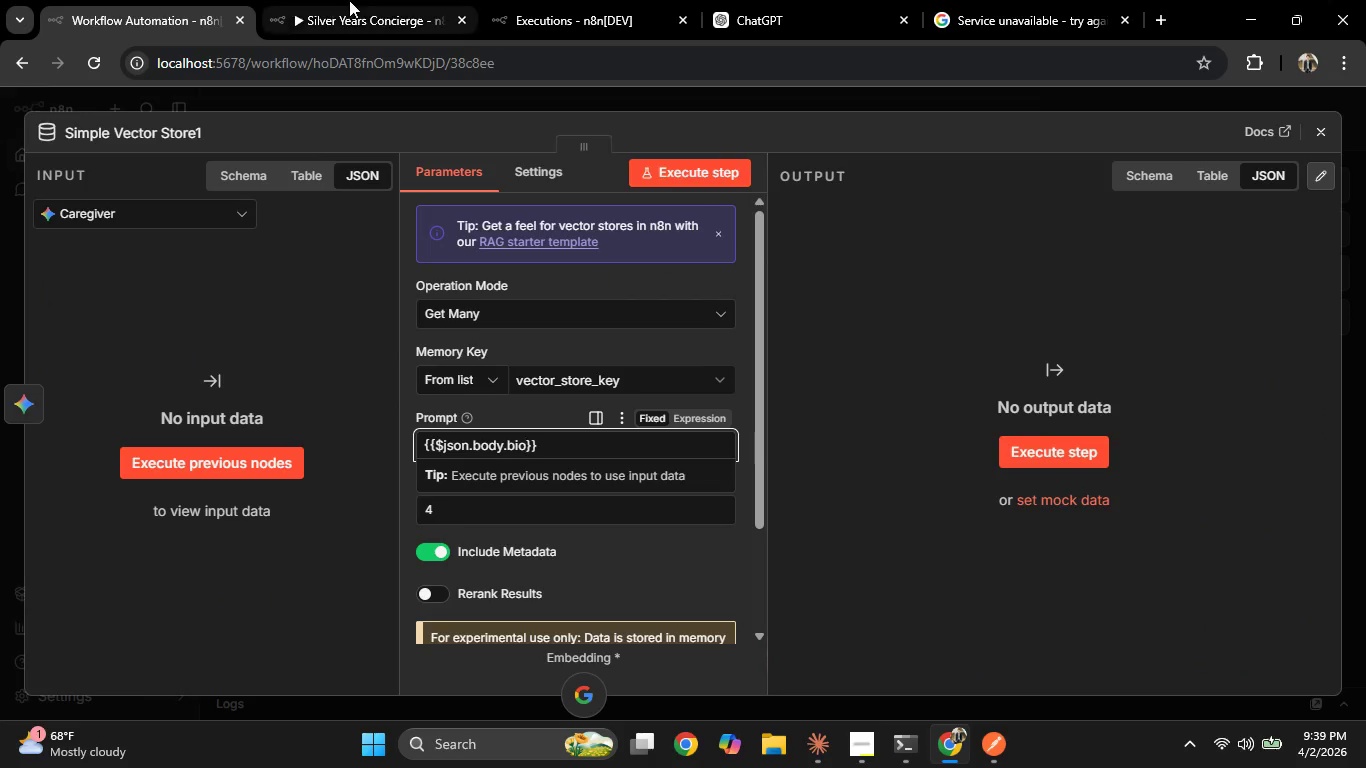 
left_click([349, 0])
 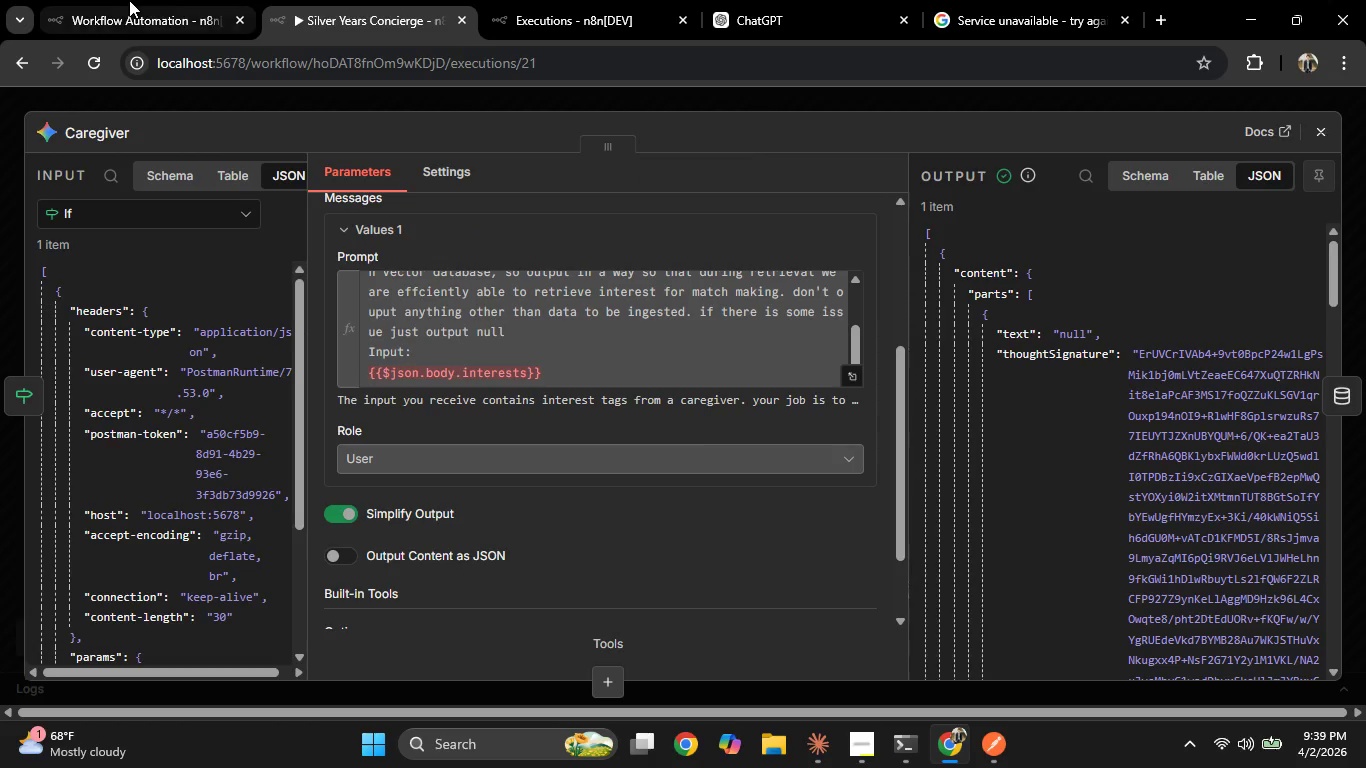 
left_click([144, 0])
 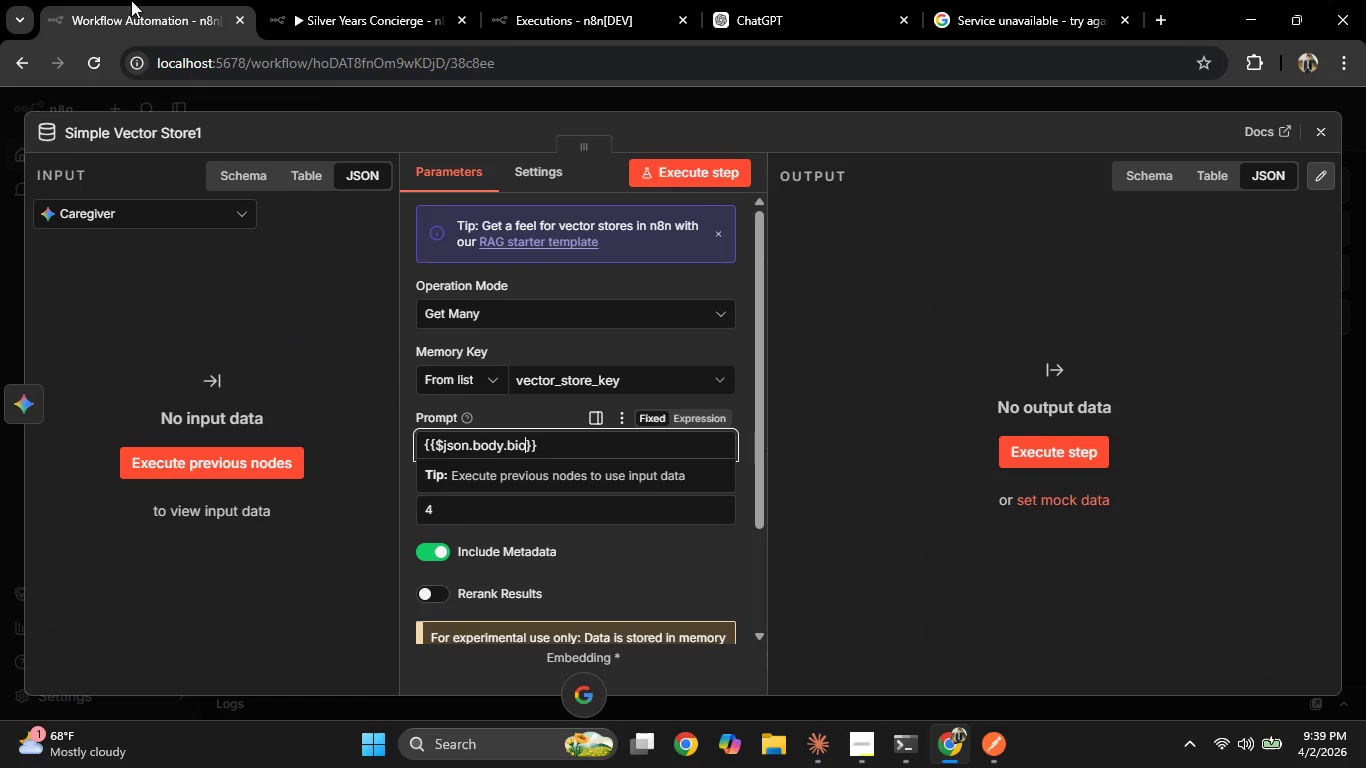 
key(ArrowLeft)
 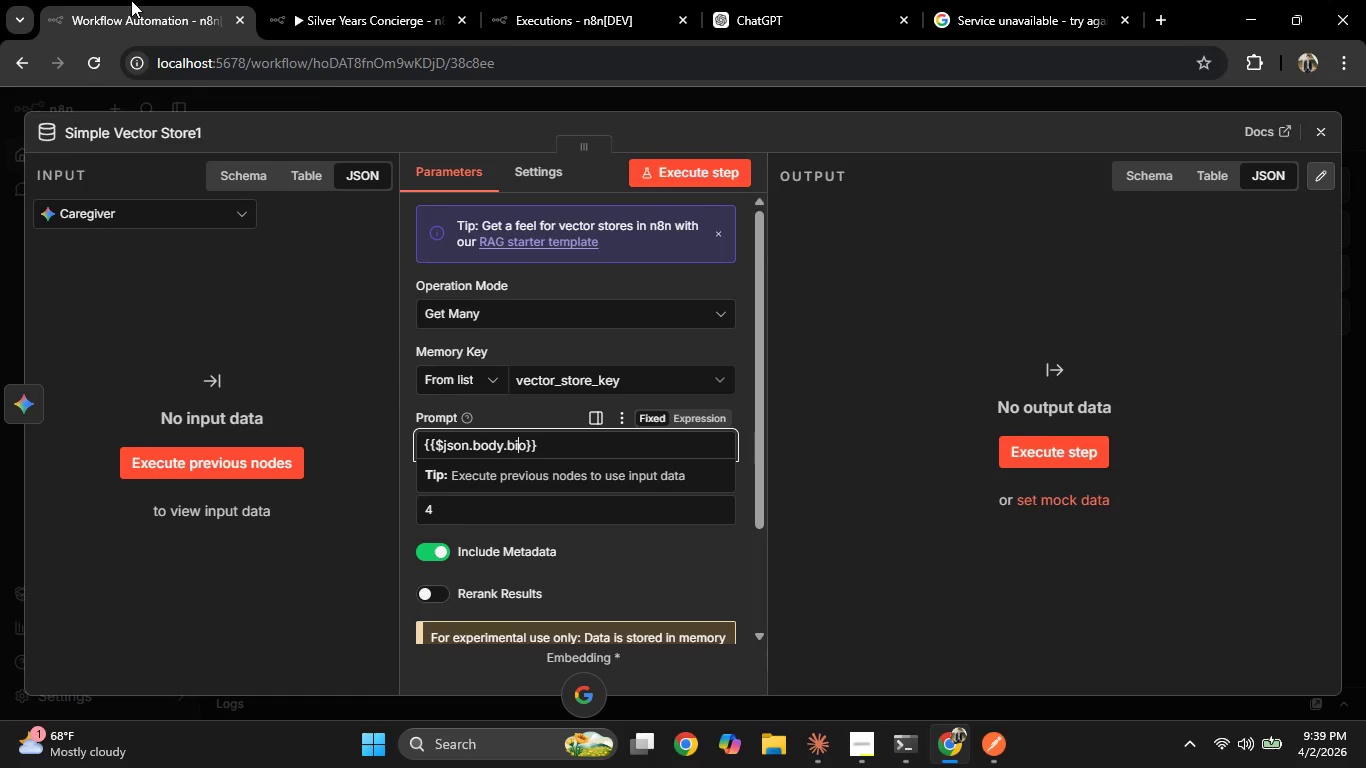 
key(ArrowLeft)
 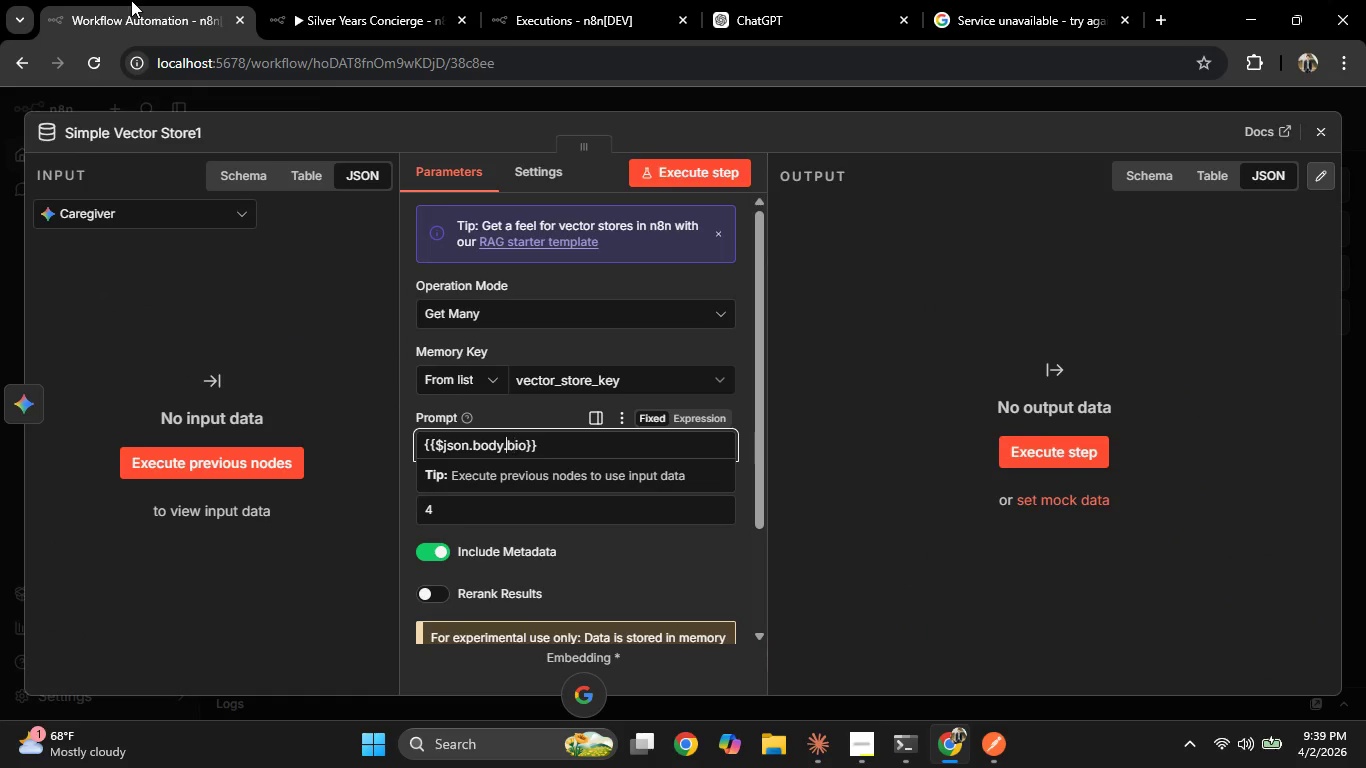 
key(ArrowLeft)
 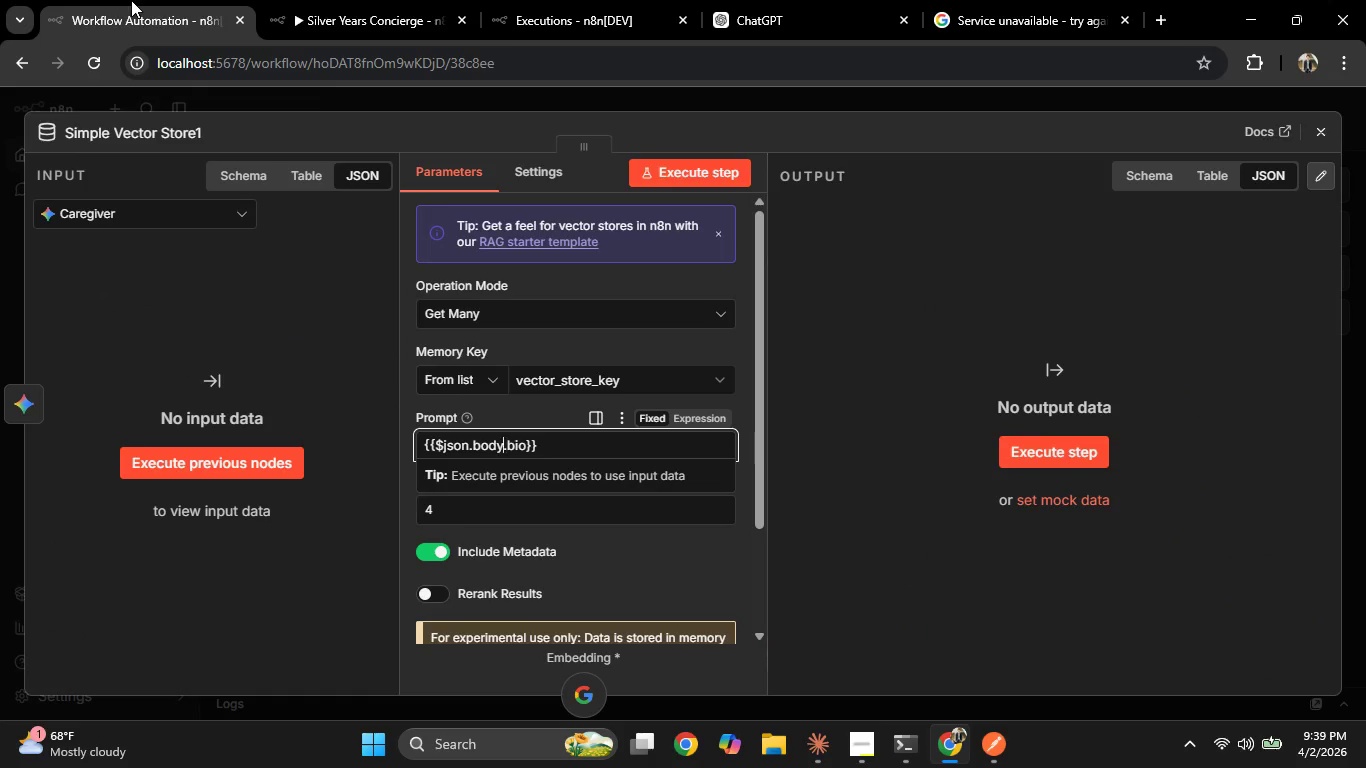 
key(ArrowLeft)
 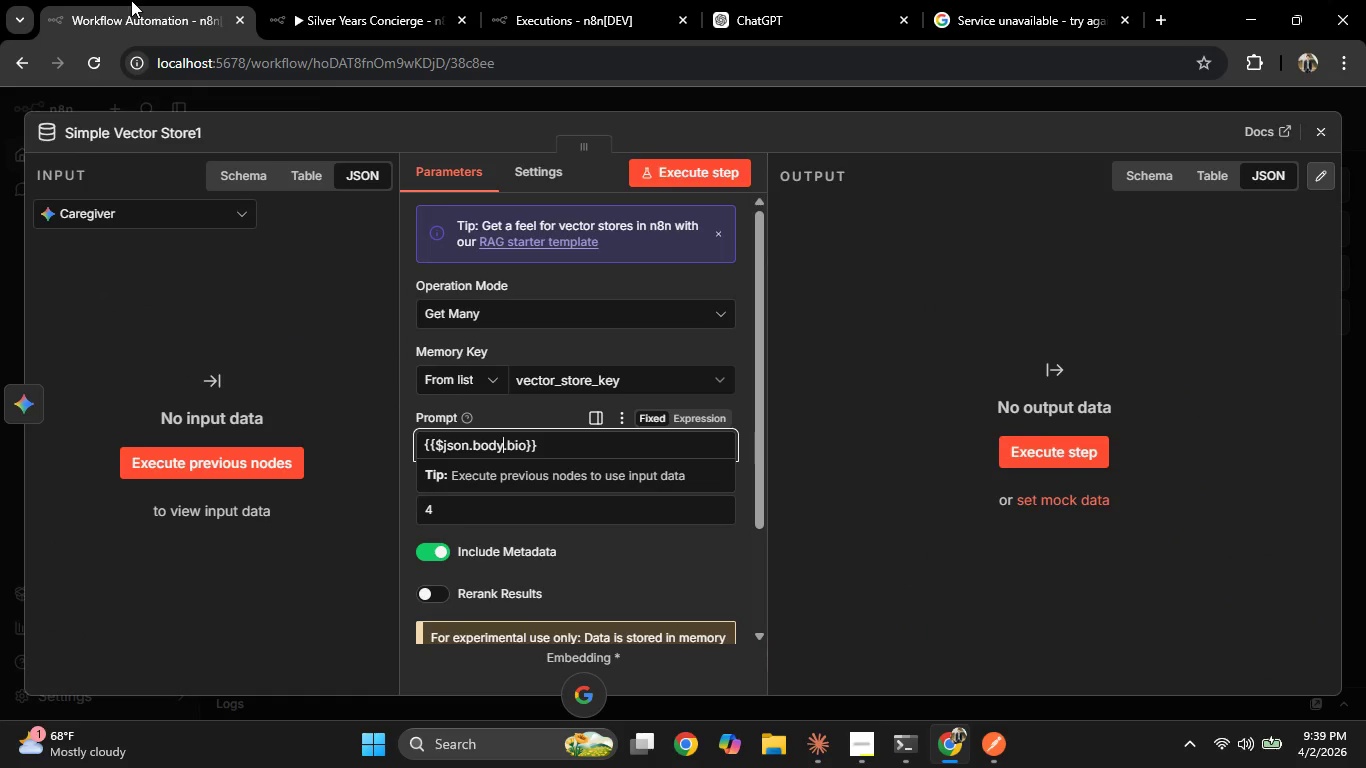 
key(Backspace)
key(Backspace)
key(Backspace)
key(Backspace)
type(content[PageDown])
 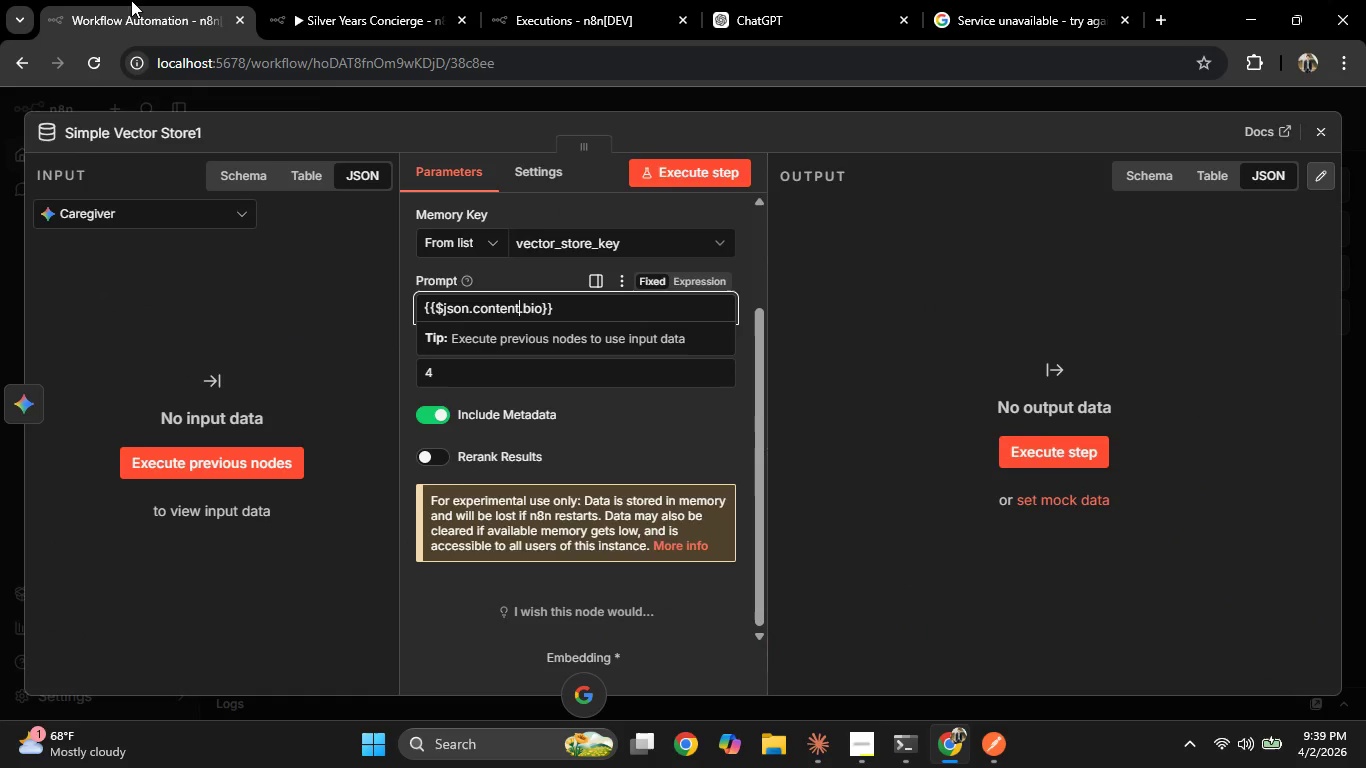 
key(ArrowRight)
 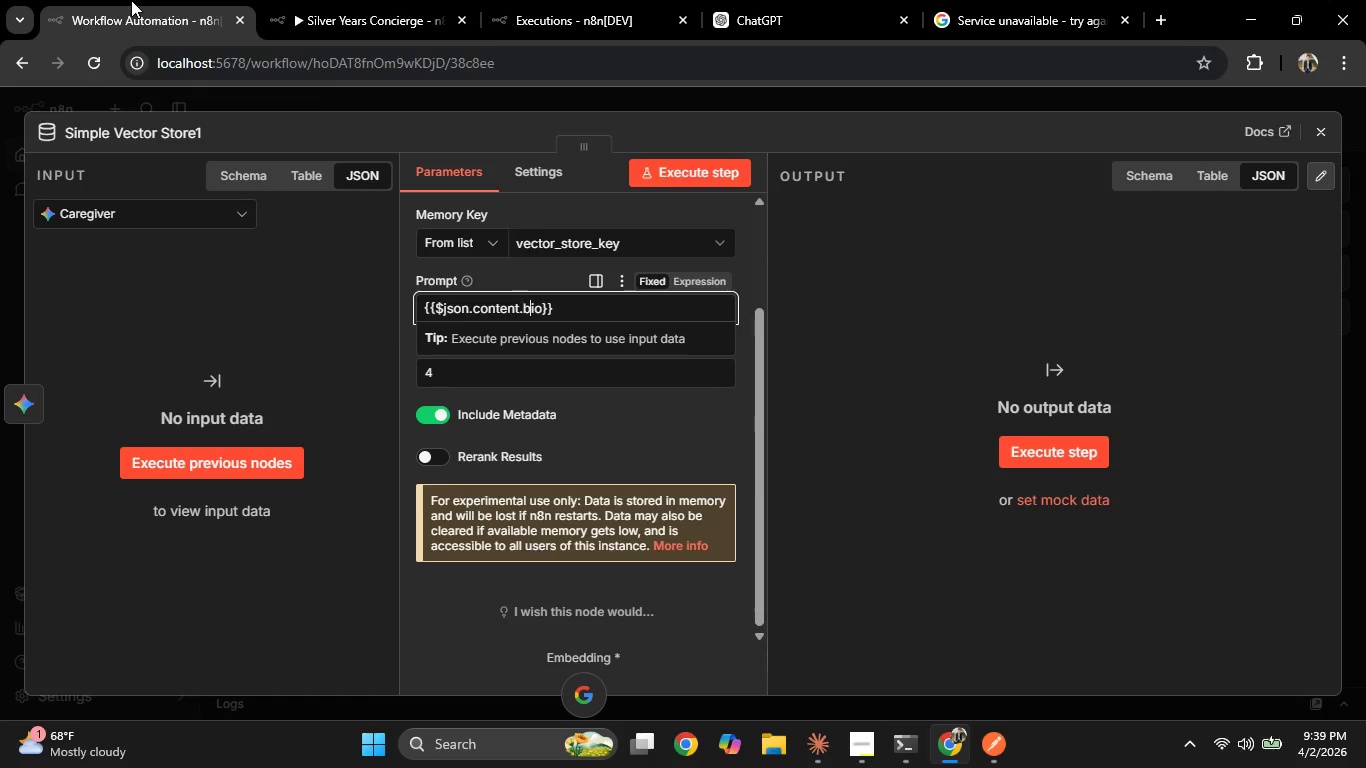 
key(ArrowRight)
 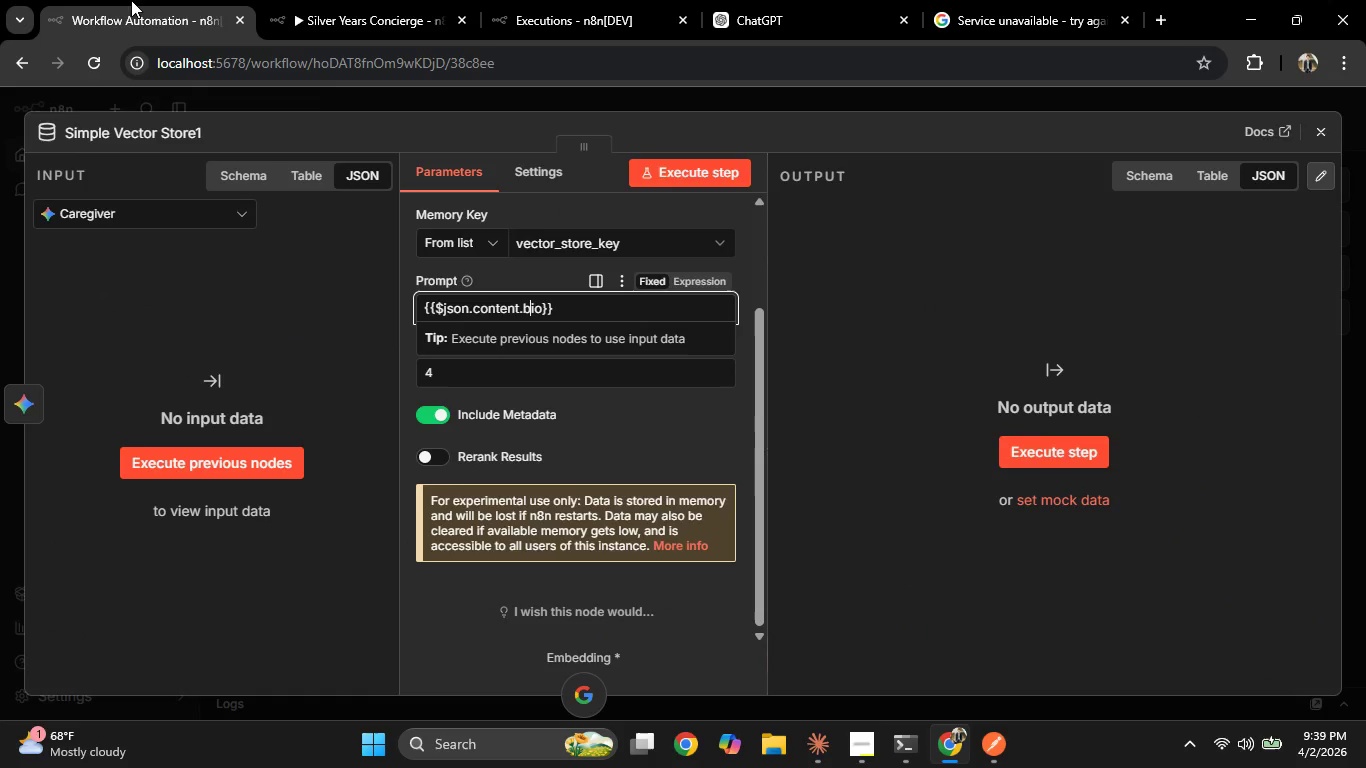 
key(ArrowRight)
 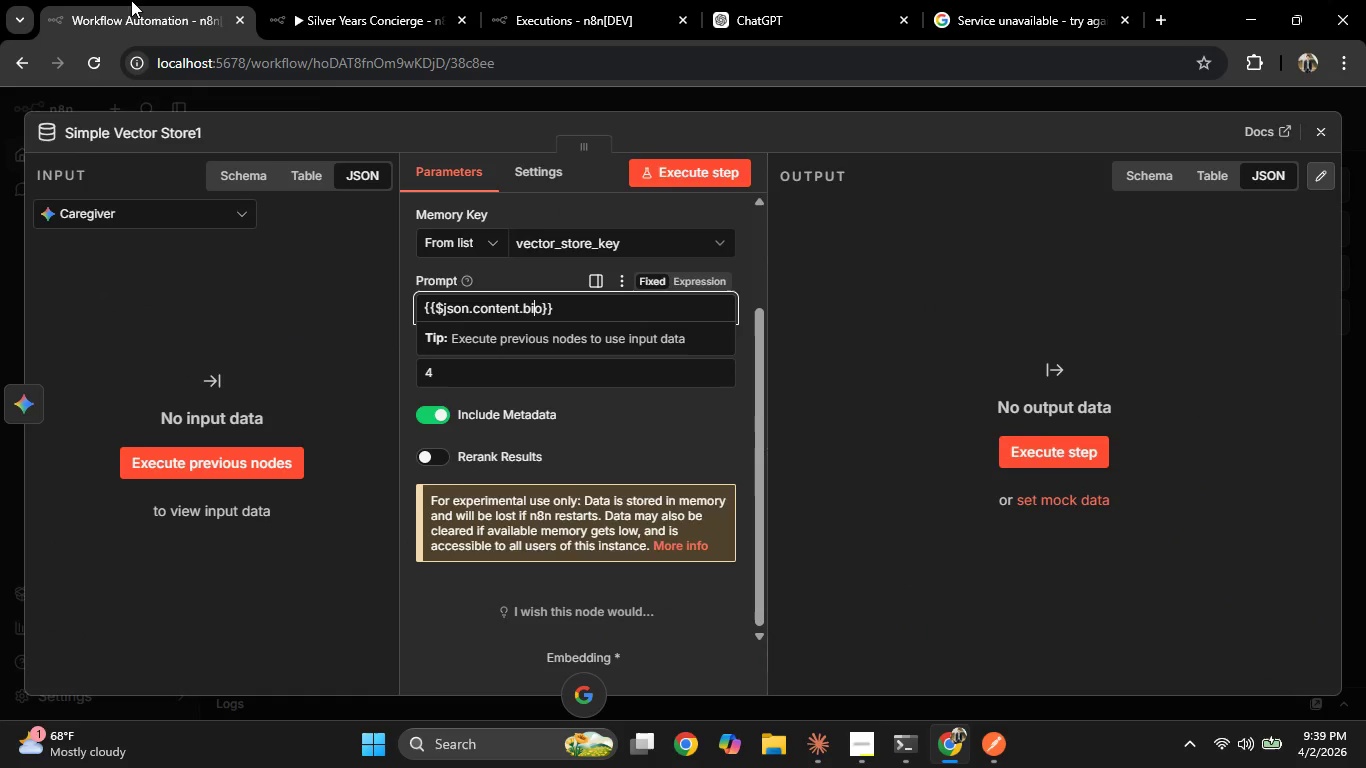 
key(ArrowRight)
 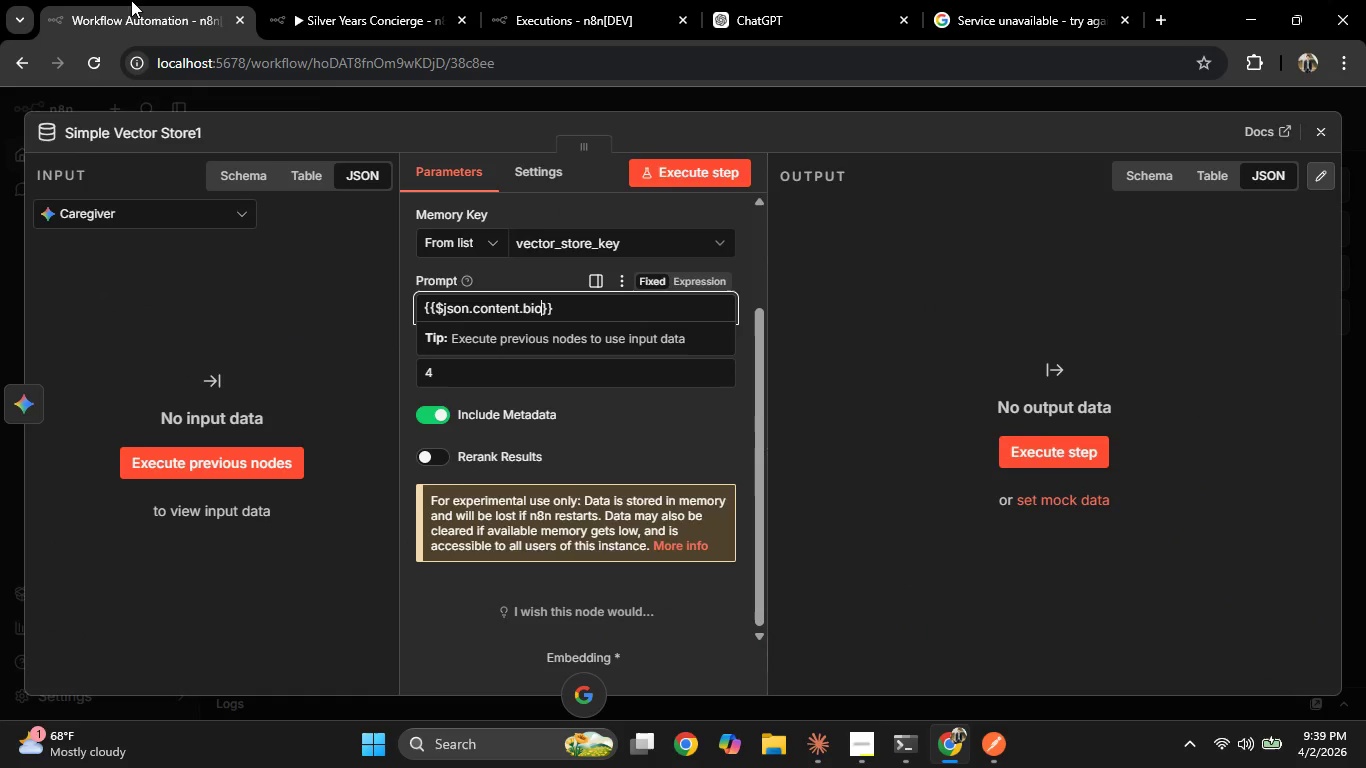 
key(ArrowRight)
 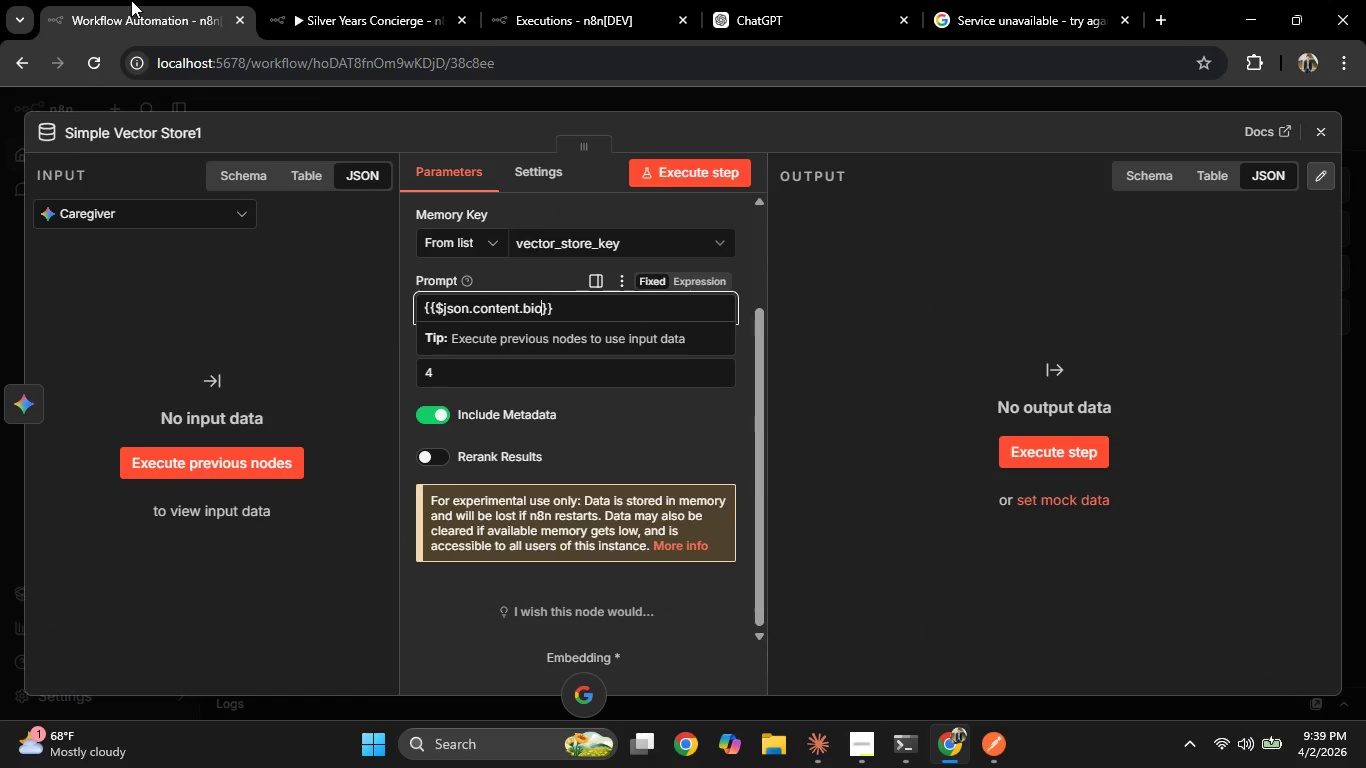 
key(ArrowLeft)
 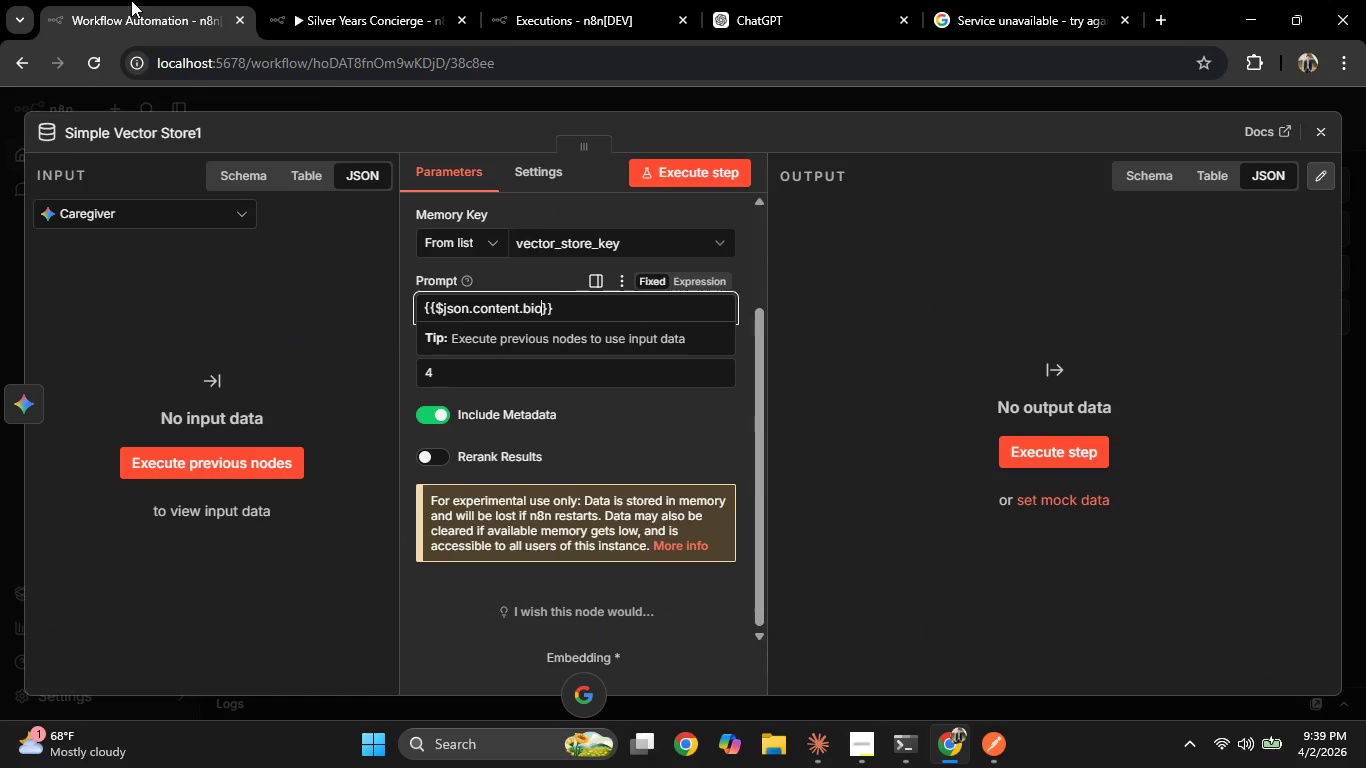 
key(Backspace)
key(Backspace)
key(Backspace)
type(parts)
 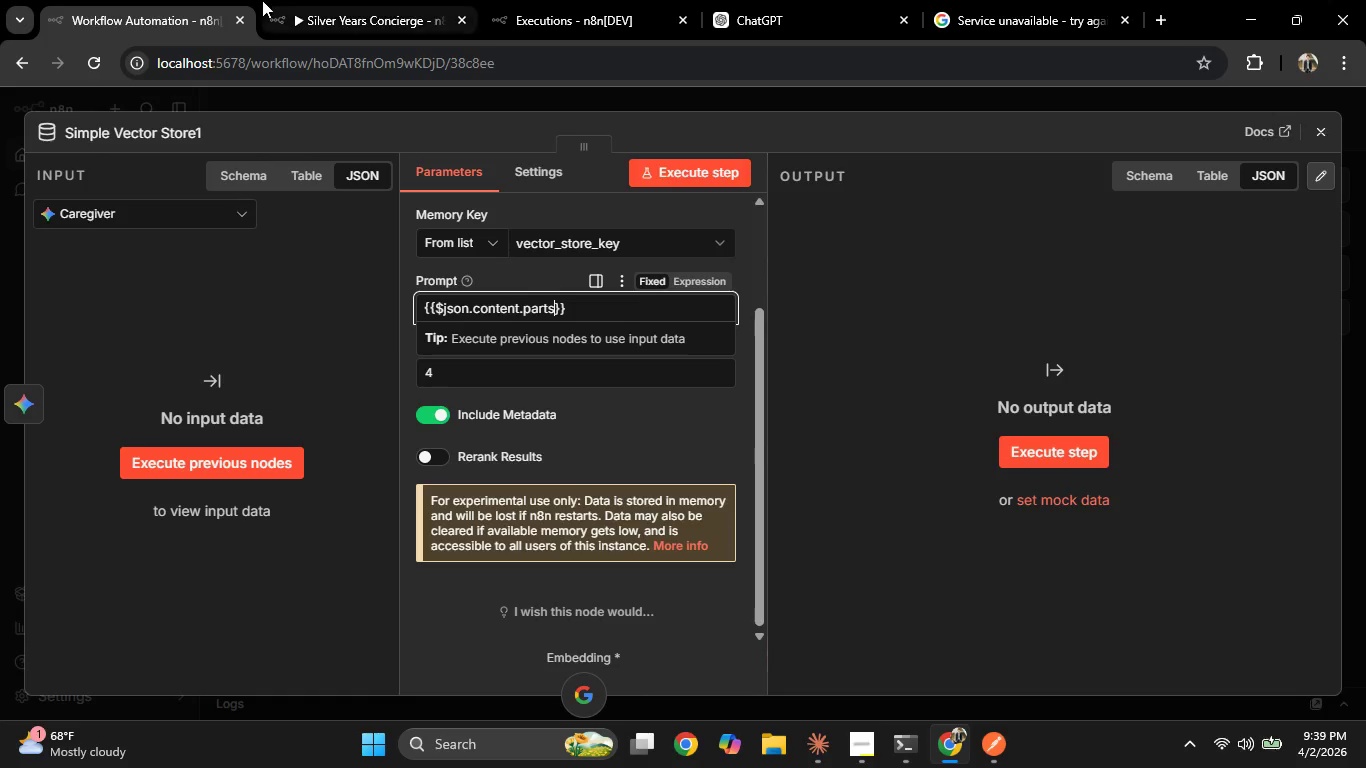 
left_click([292, 0])
 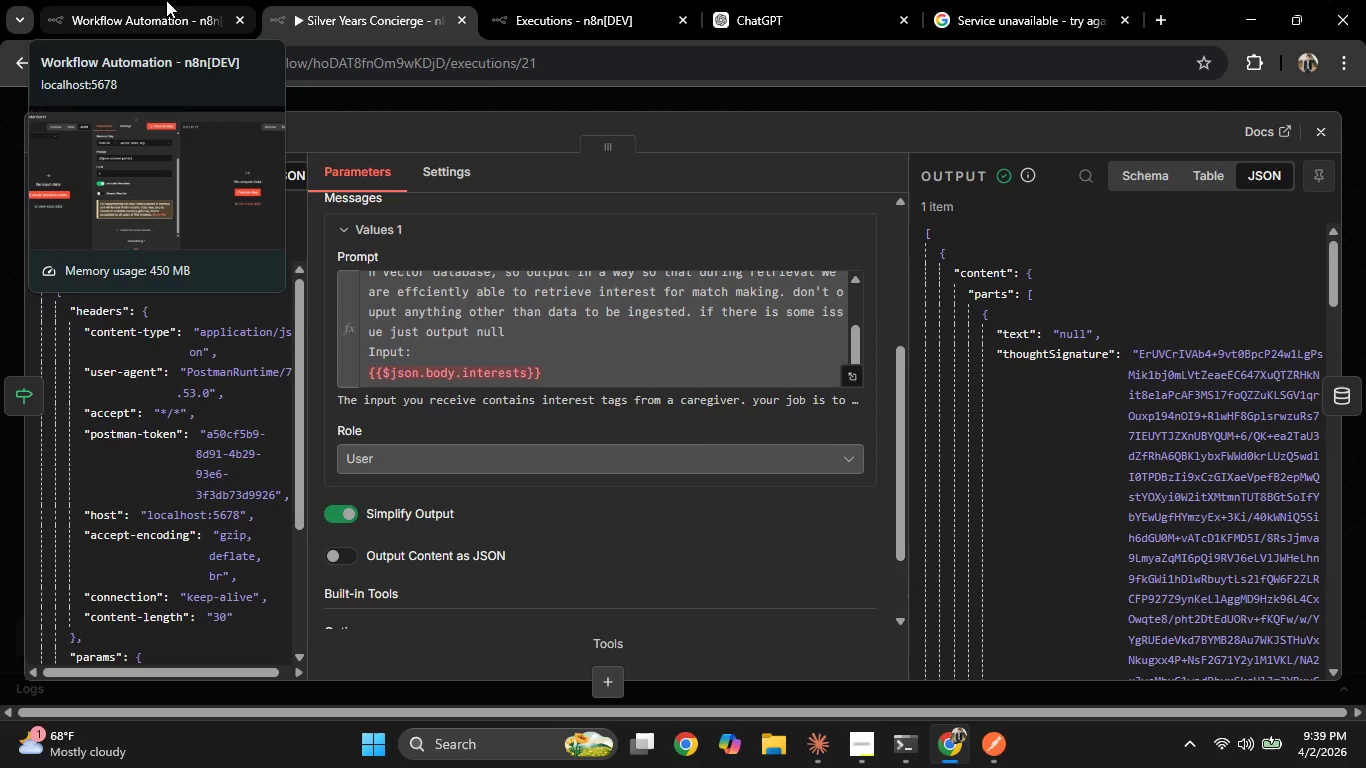 
left_click([166, 0])
 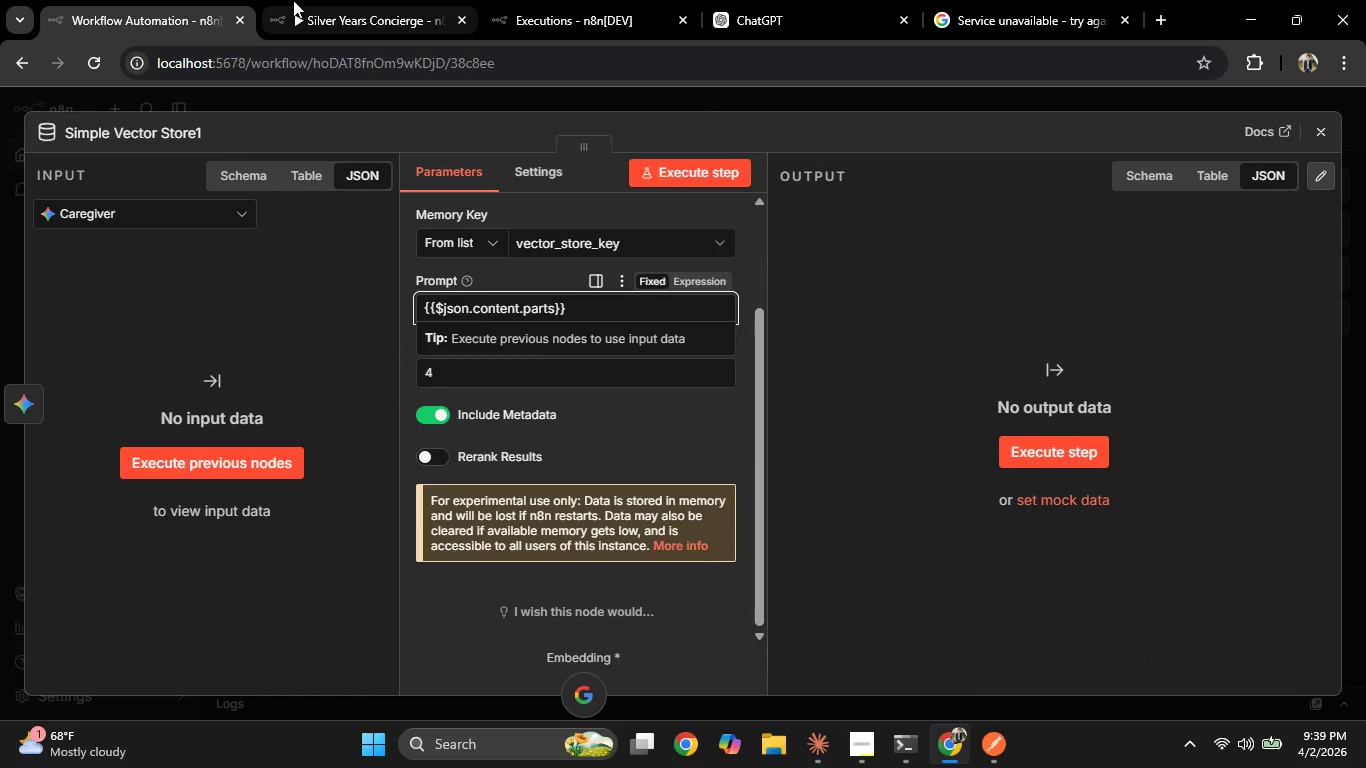 
left_click([314, 0])
 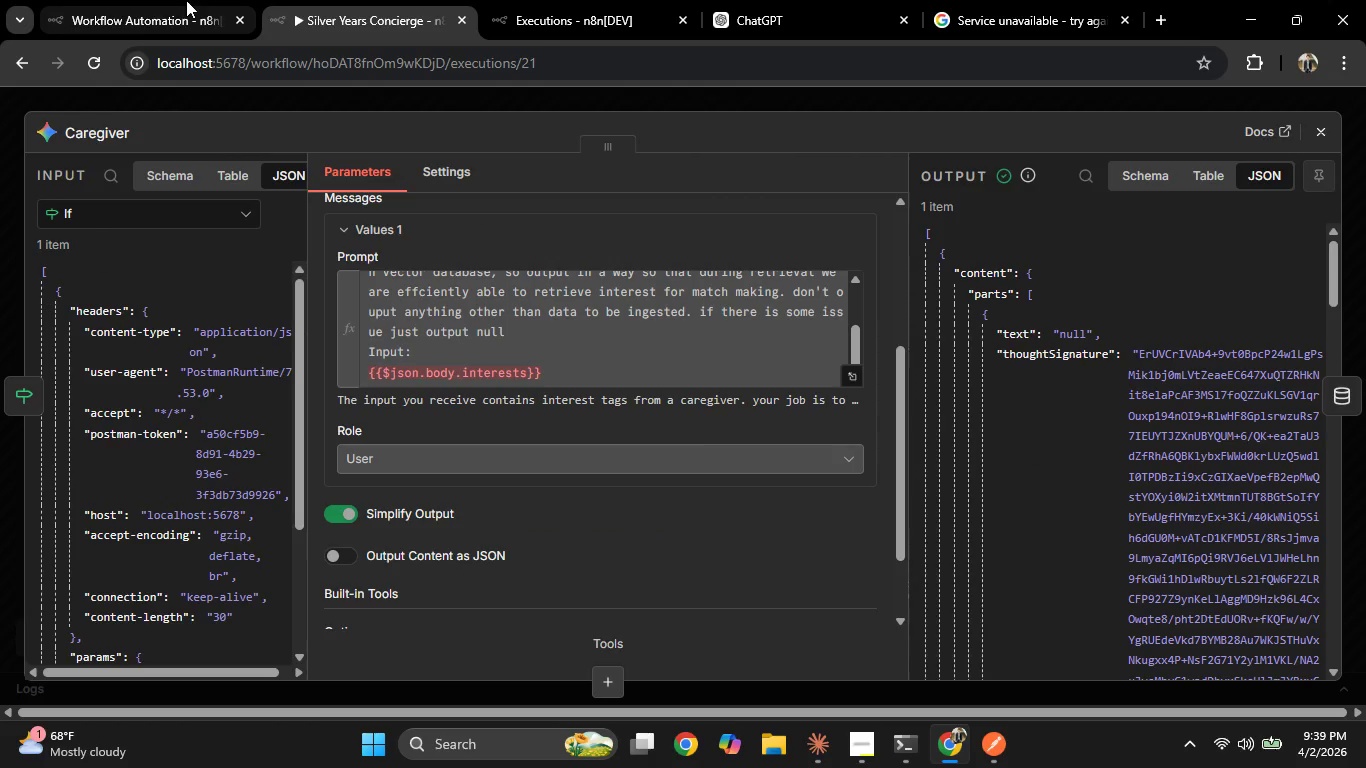 
left_click([186, 0])
 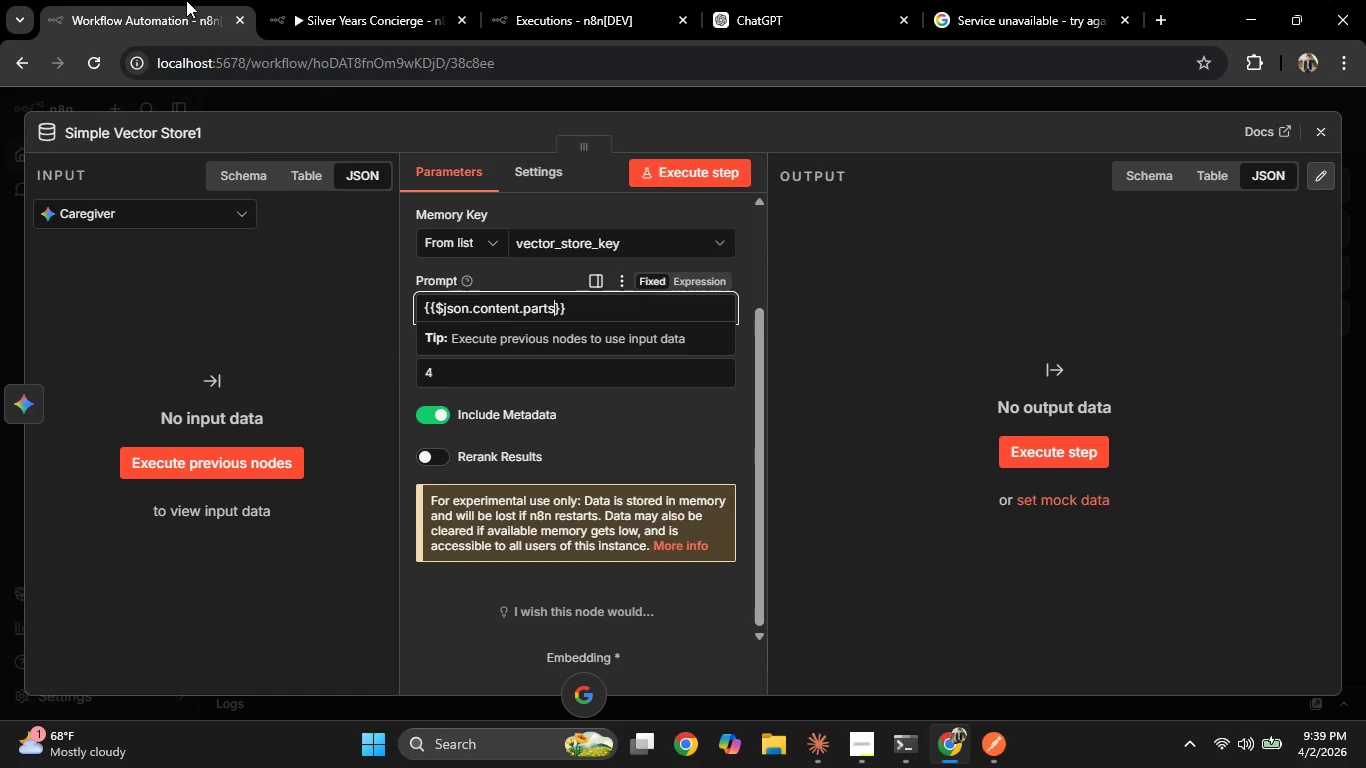 
type(.text)
 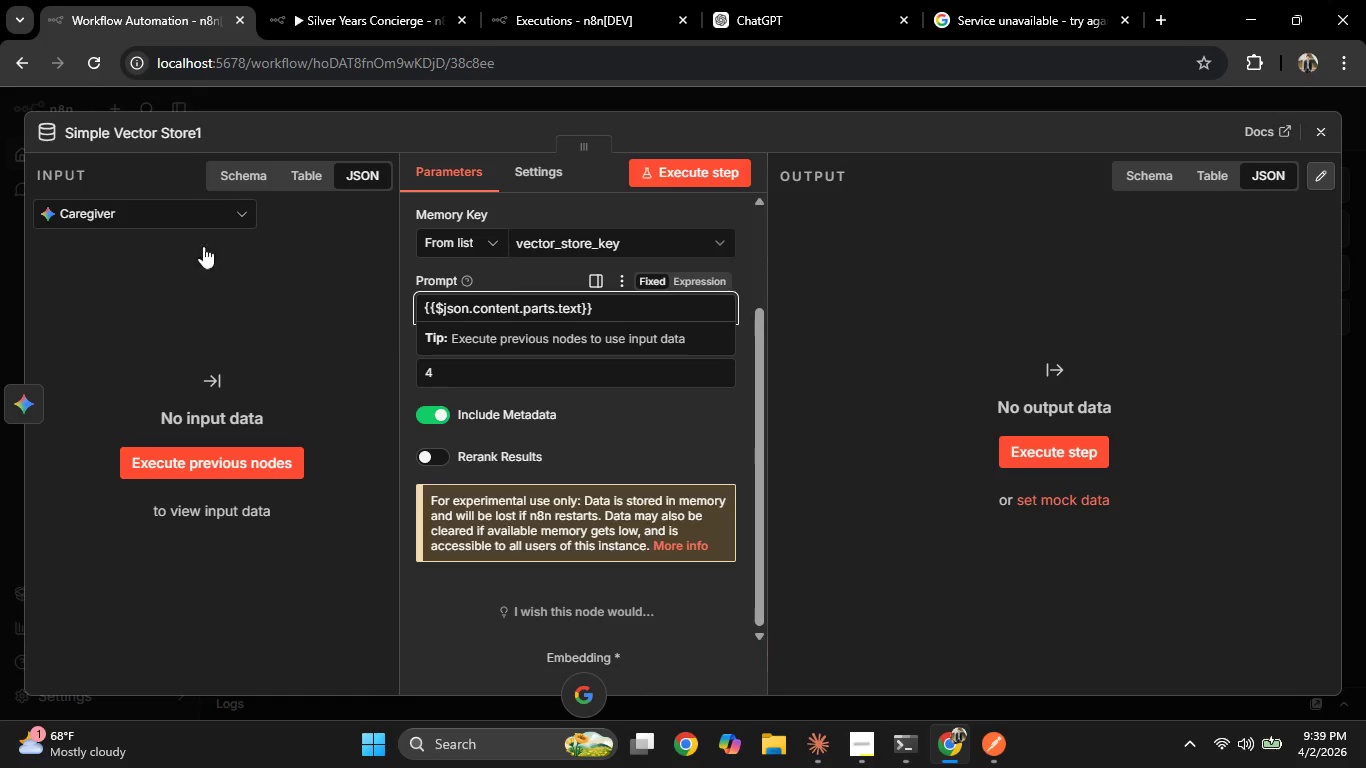 
left_click([238, 272])
 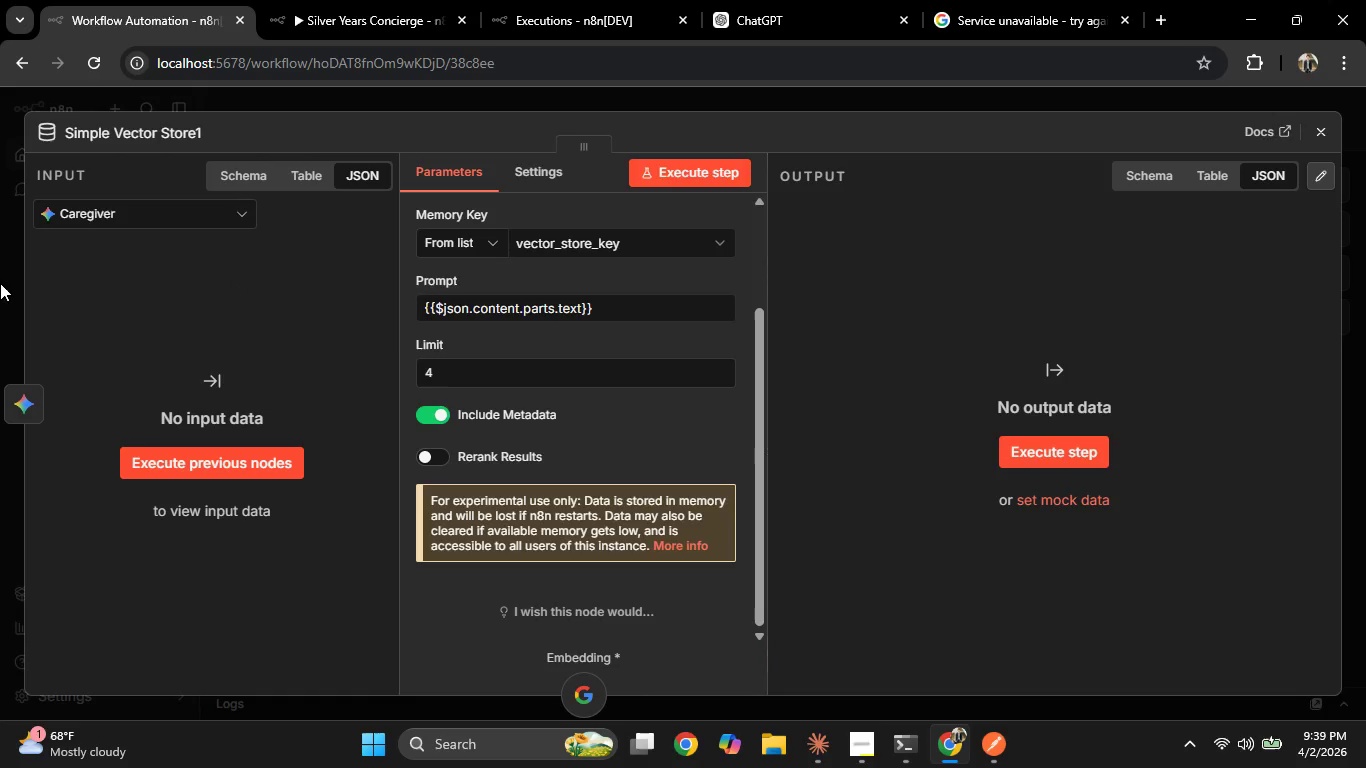 
left_click([0, 283])
 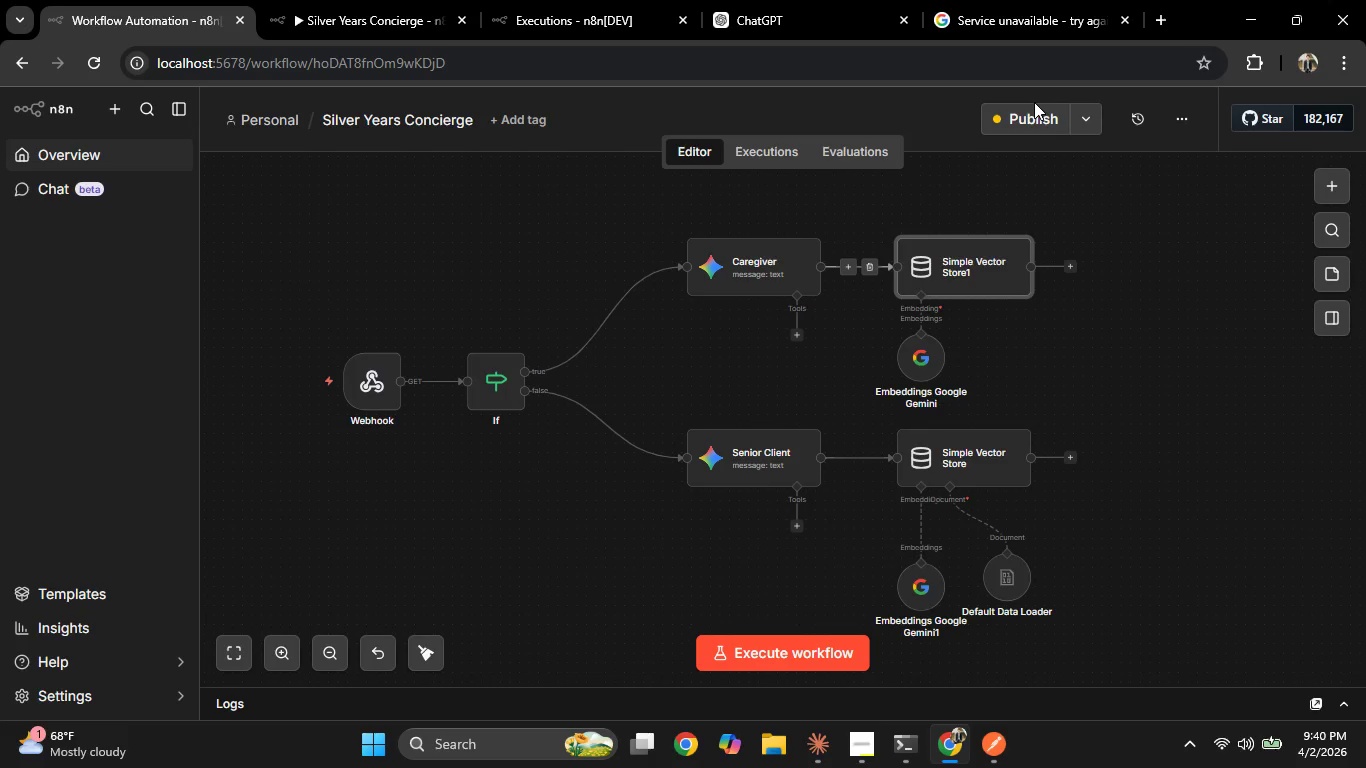 
left_click([1031, 111])
 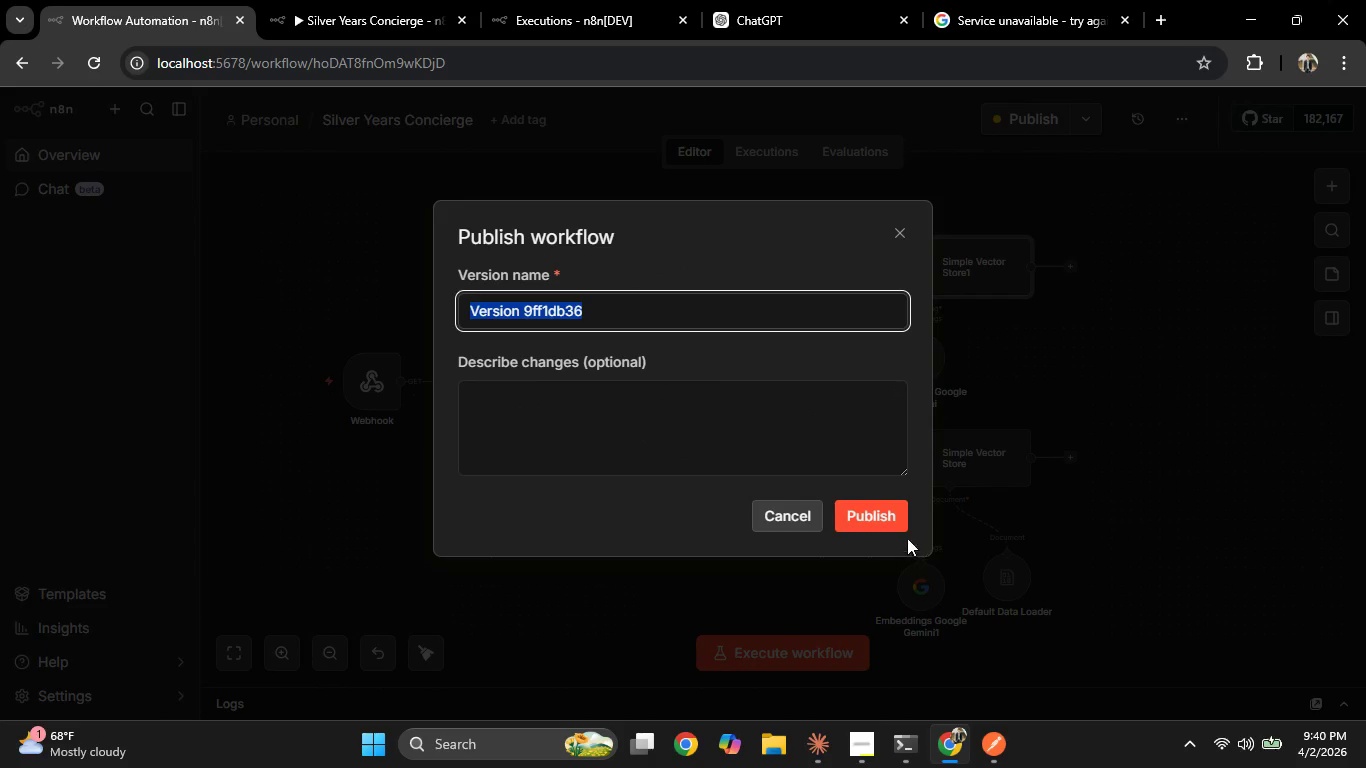 
left_click([875, 510])
 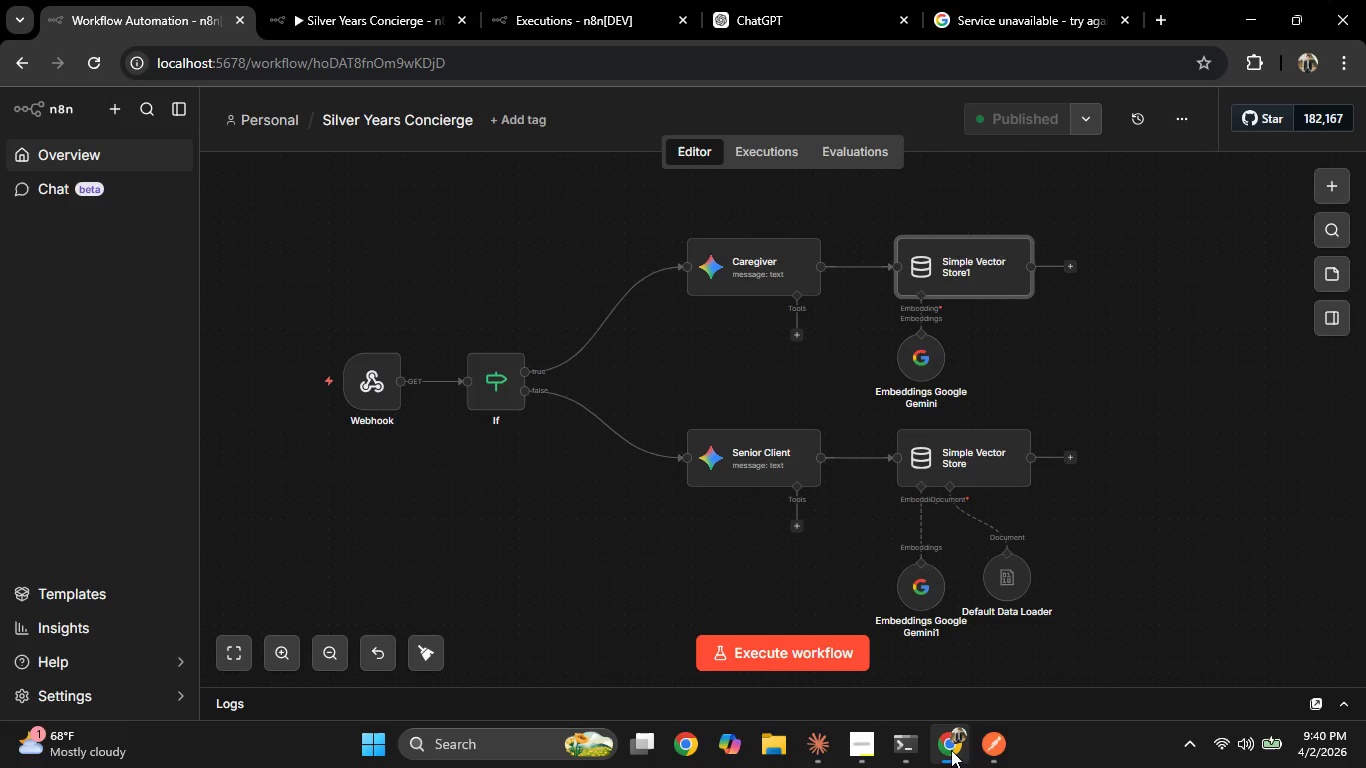 
left_click([1000, 739])
 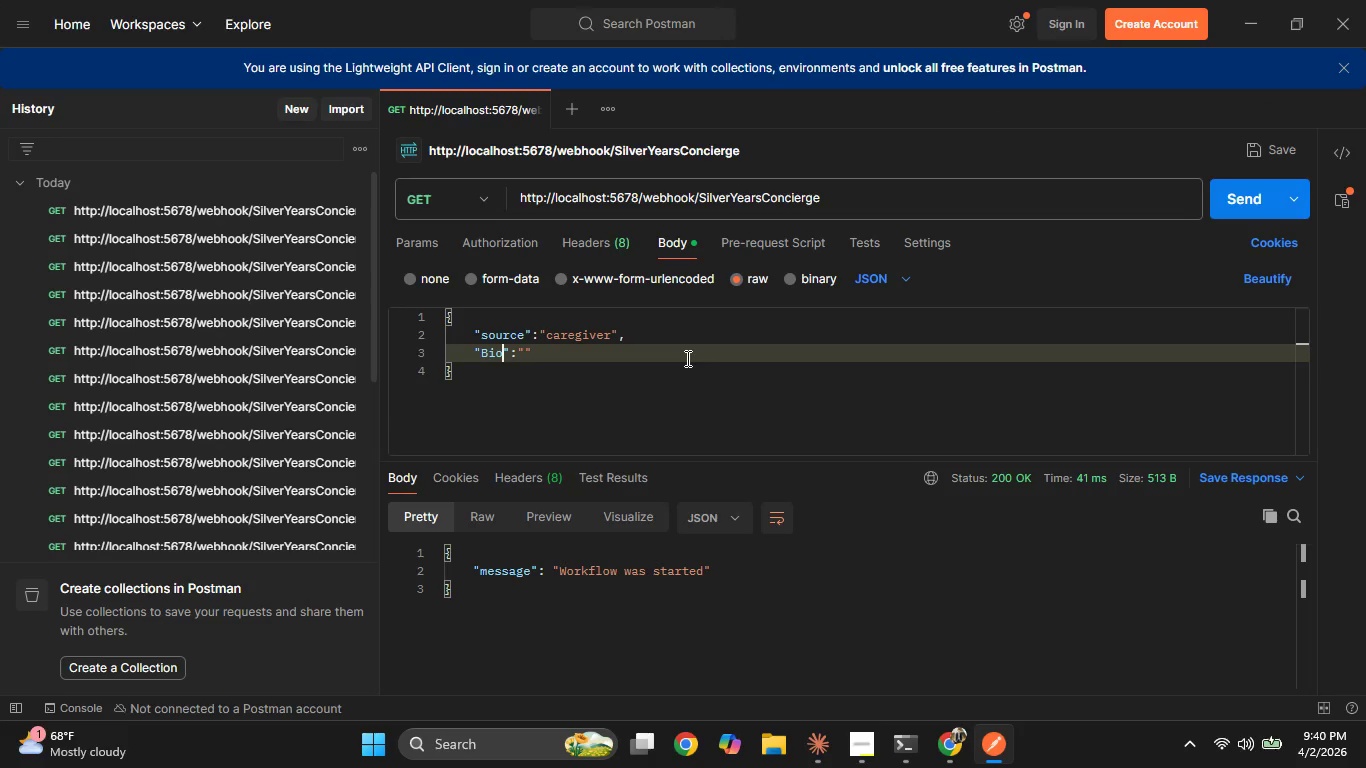 
key(ArrowRight)
 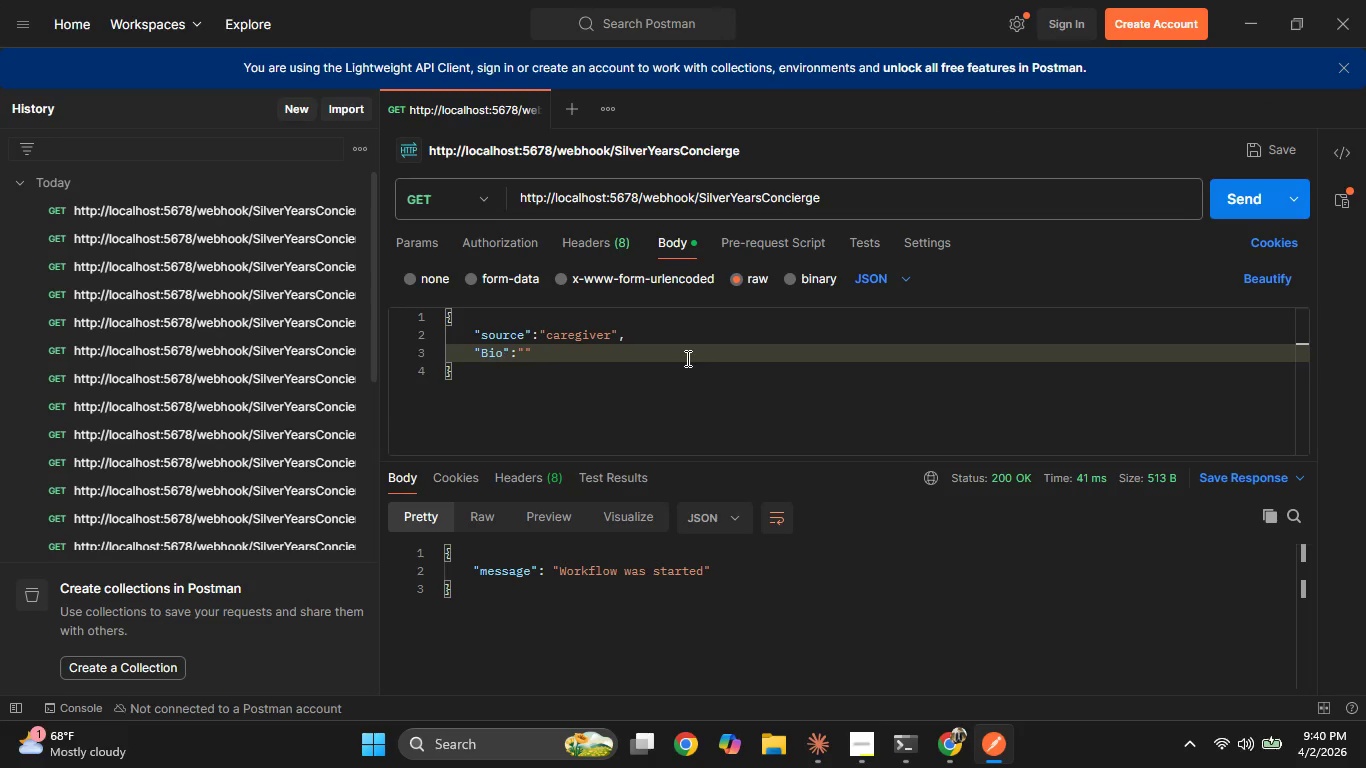 
key(ArrowRight)
 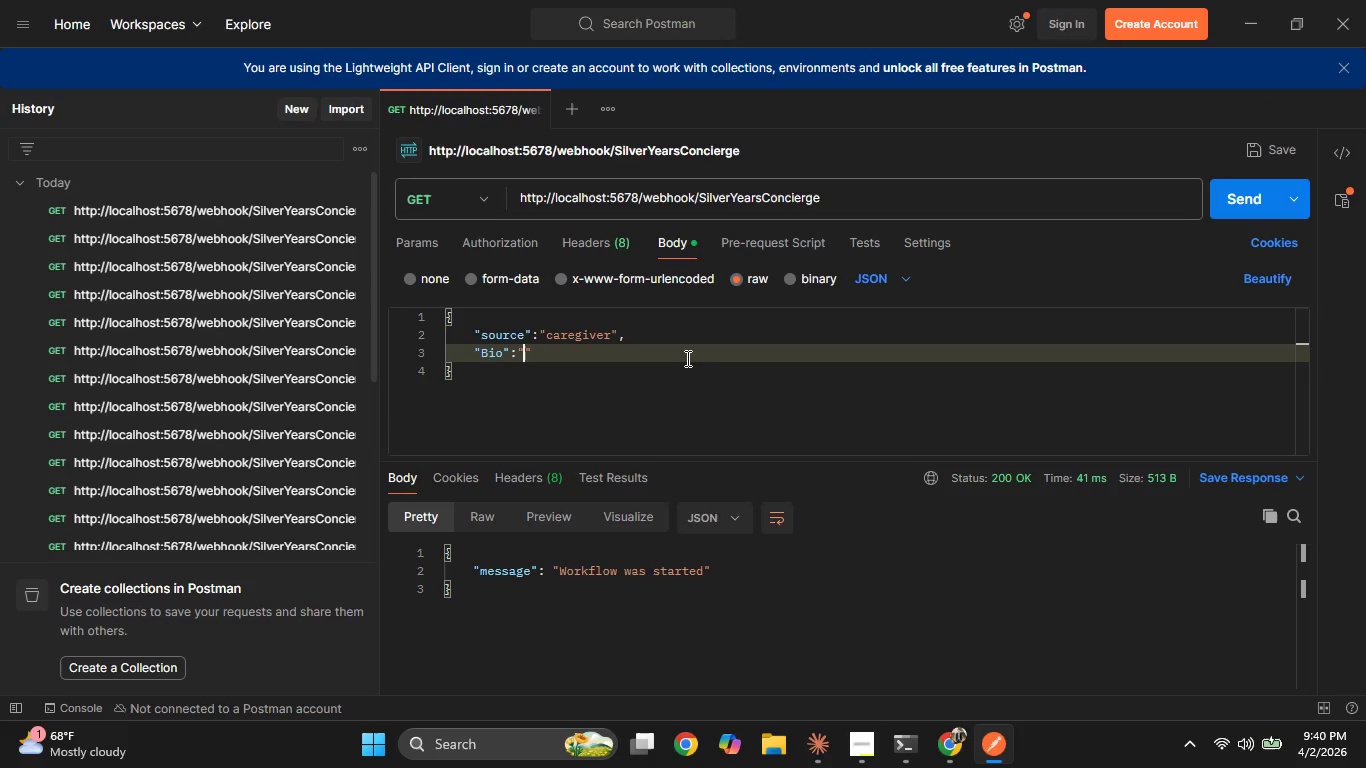 
key(ArrowRight)
 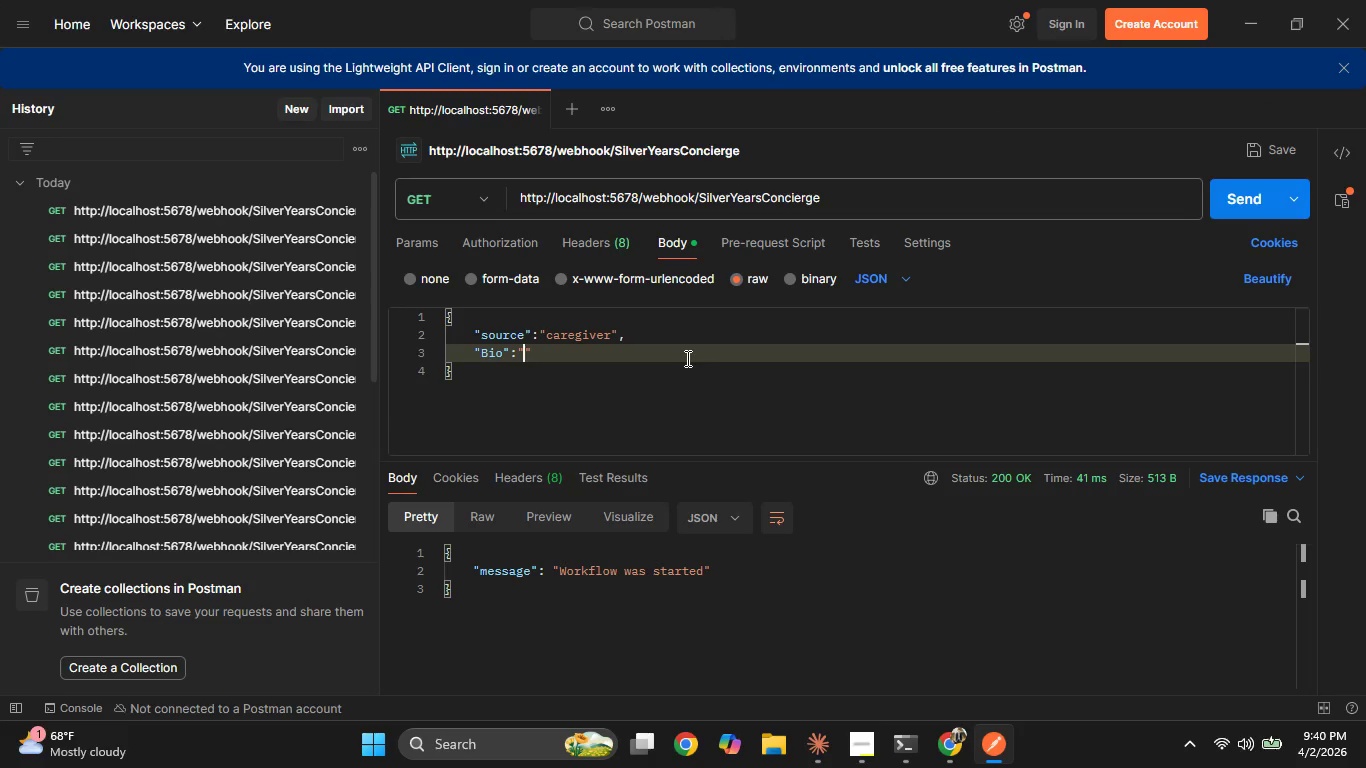 
type(Testing)
 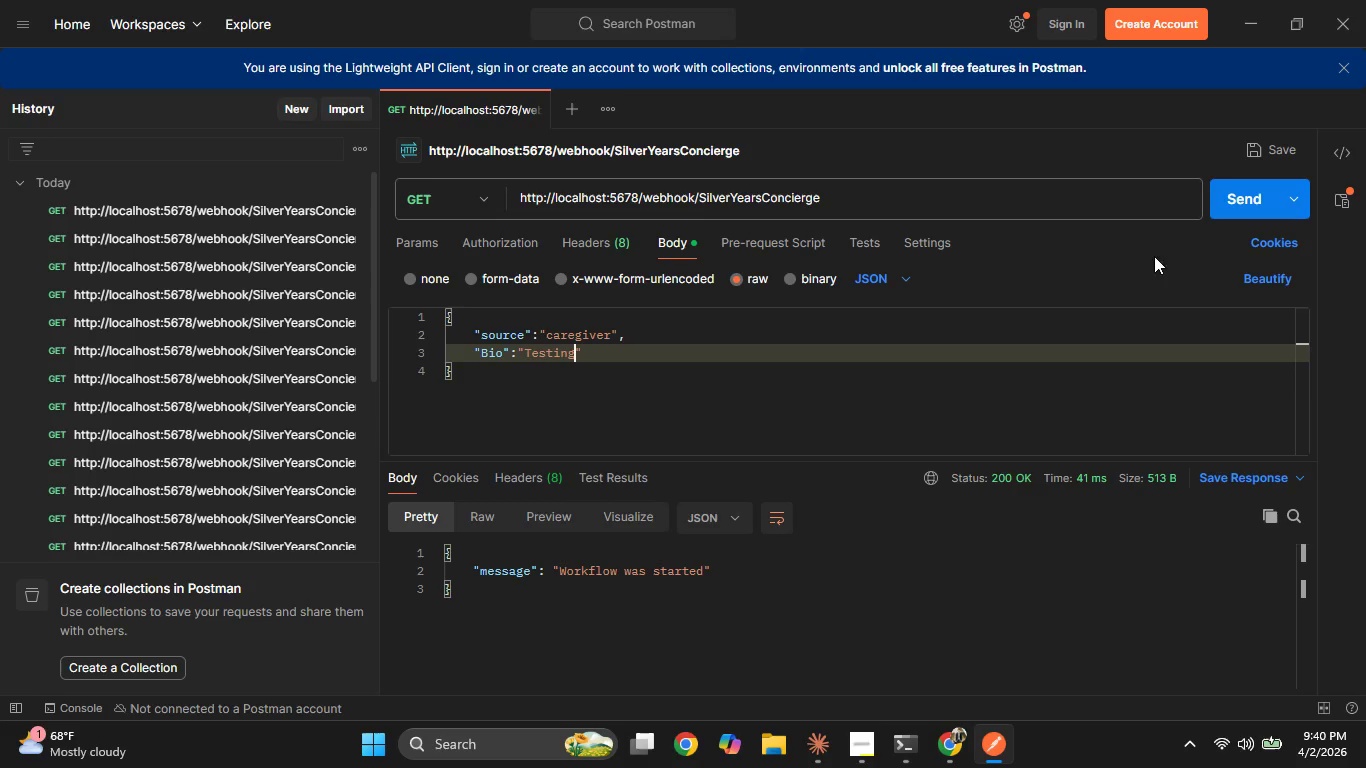 
left_click([1238, 195])
 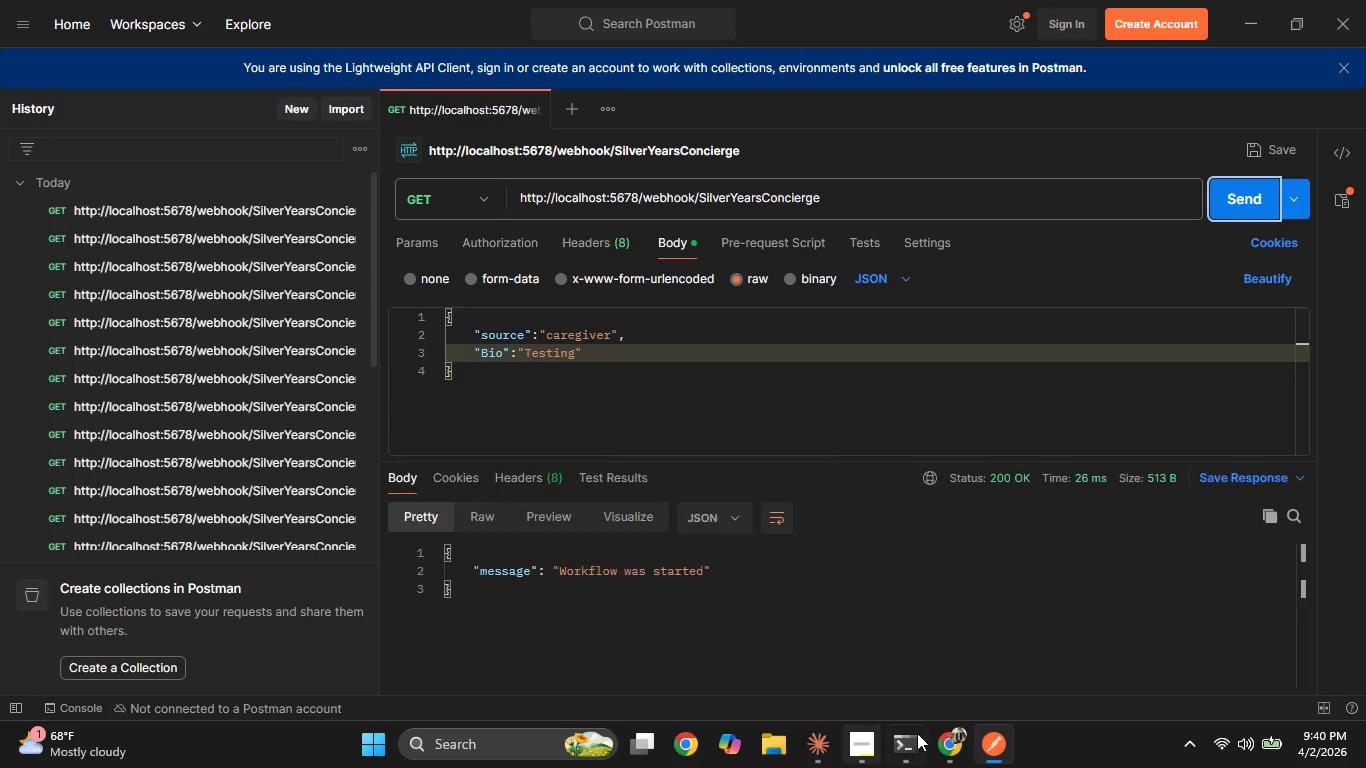 
left_click([944, 737])
 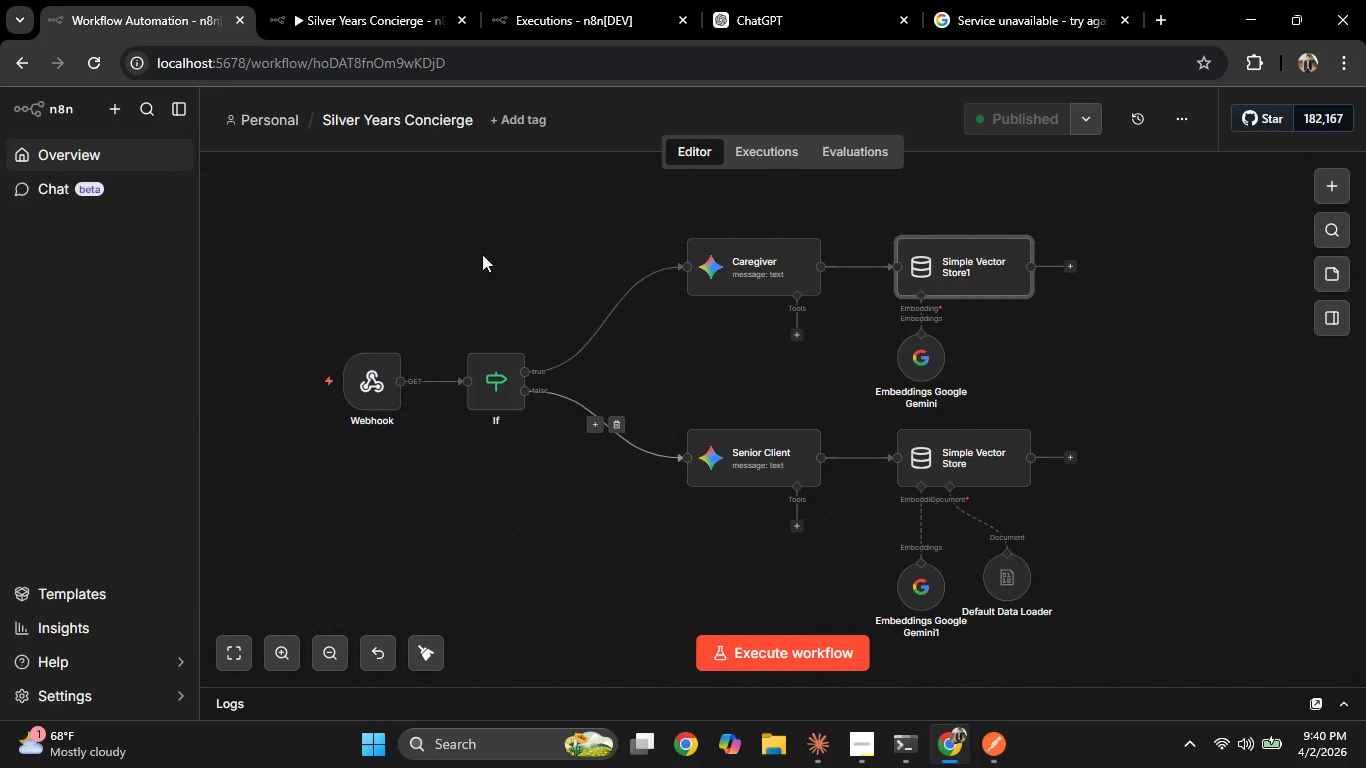 
left_click([386, 0])
 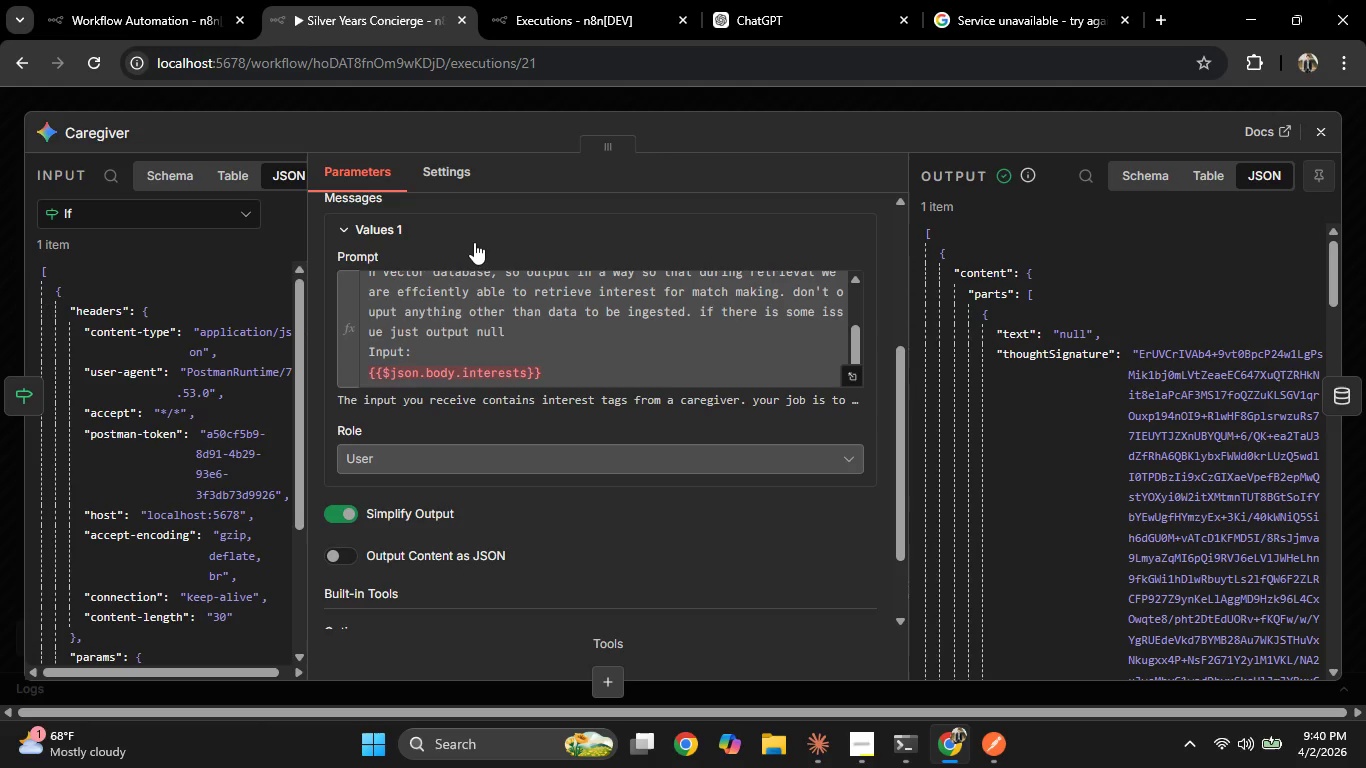 
wait(54.09)
 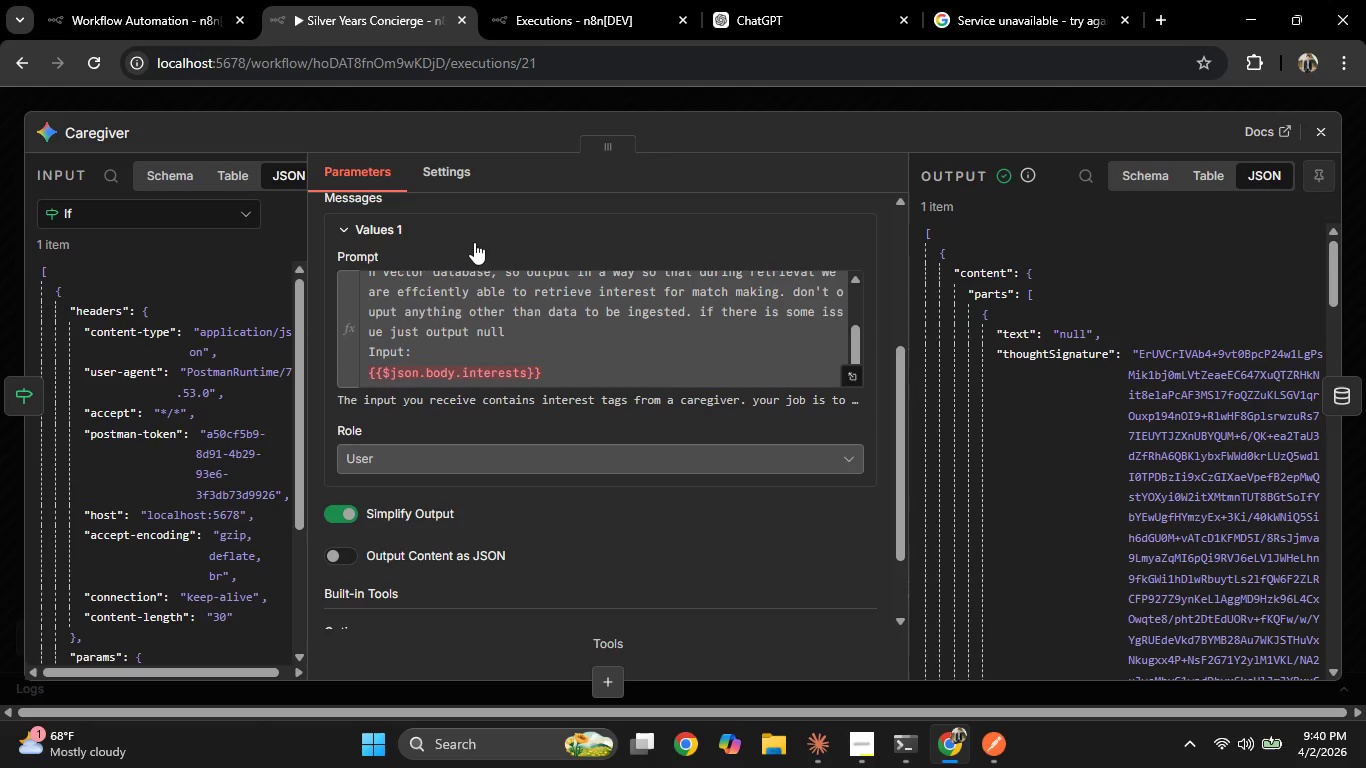 
left_click([0, 263])
 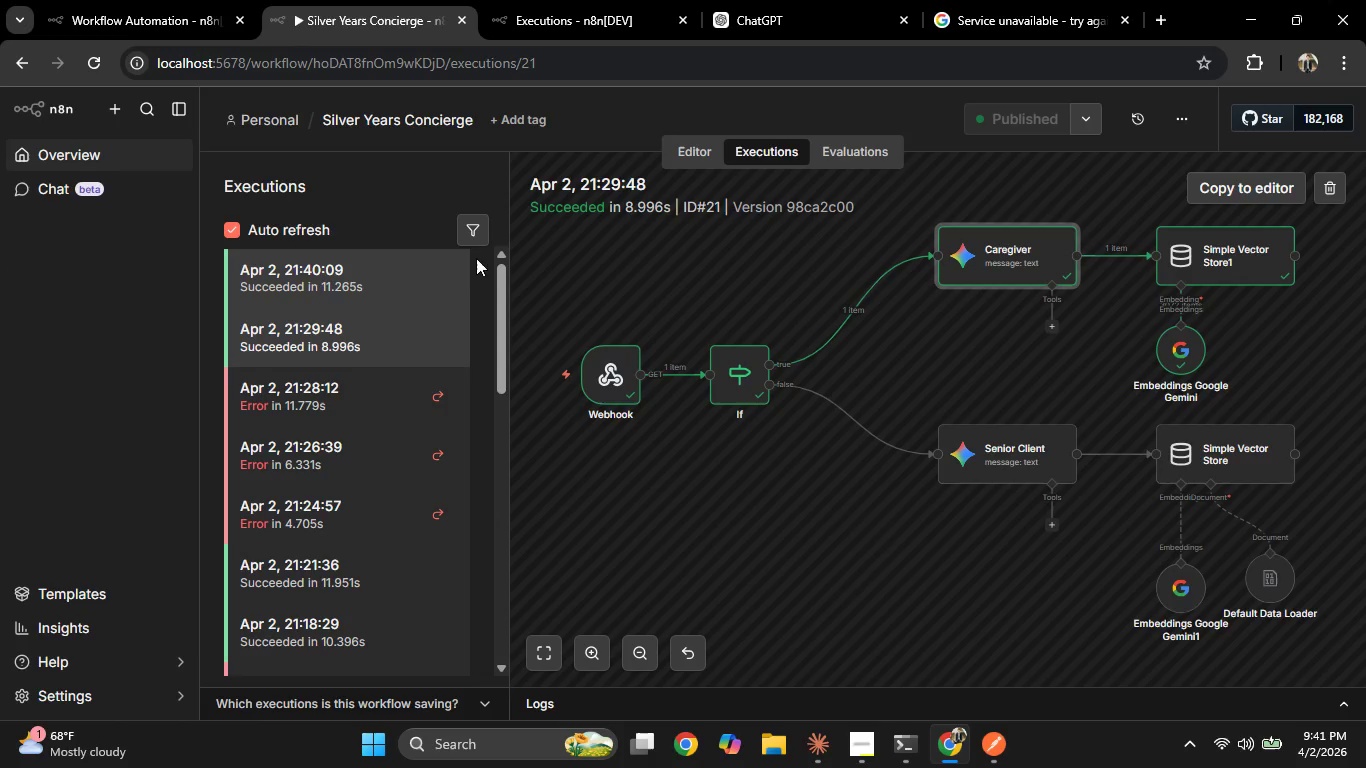 
wait(5.94)
 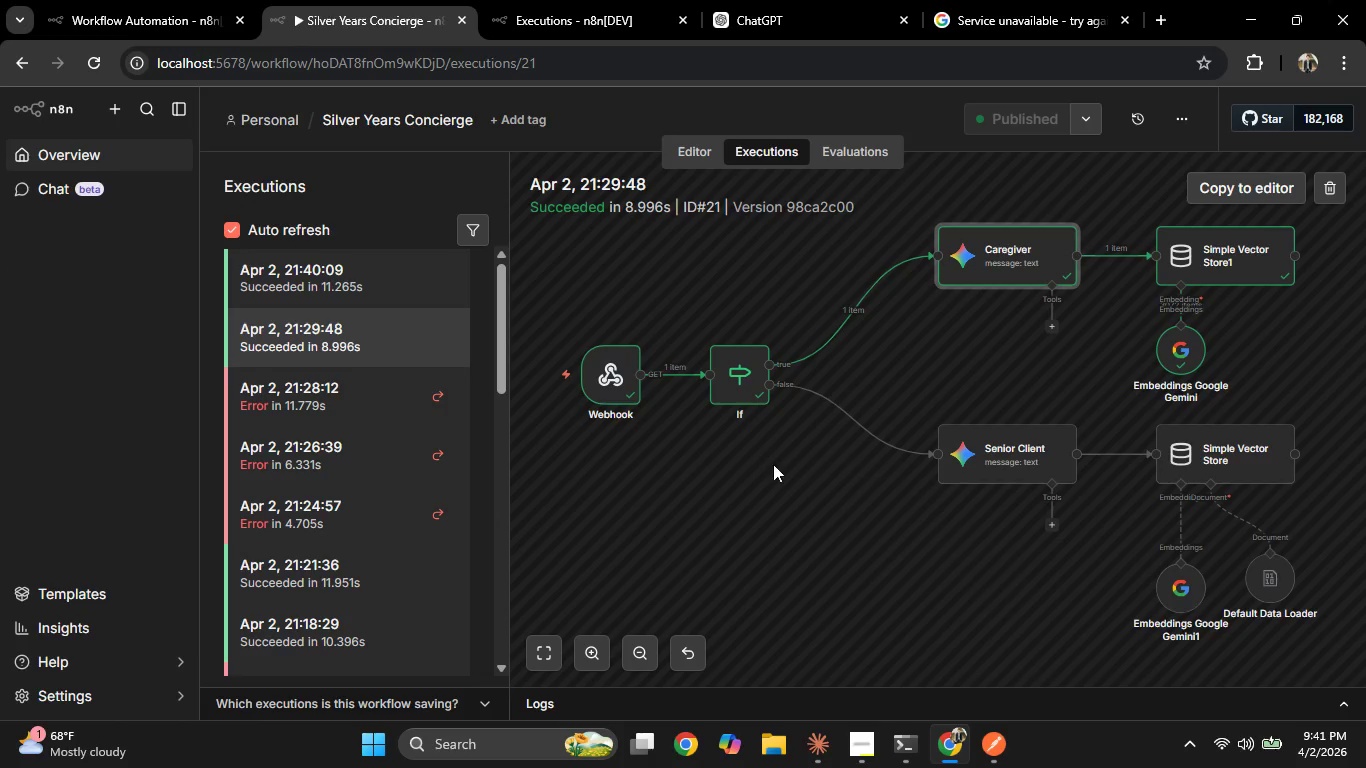 
left_click([355, 271])
 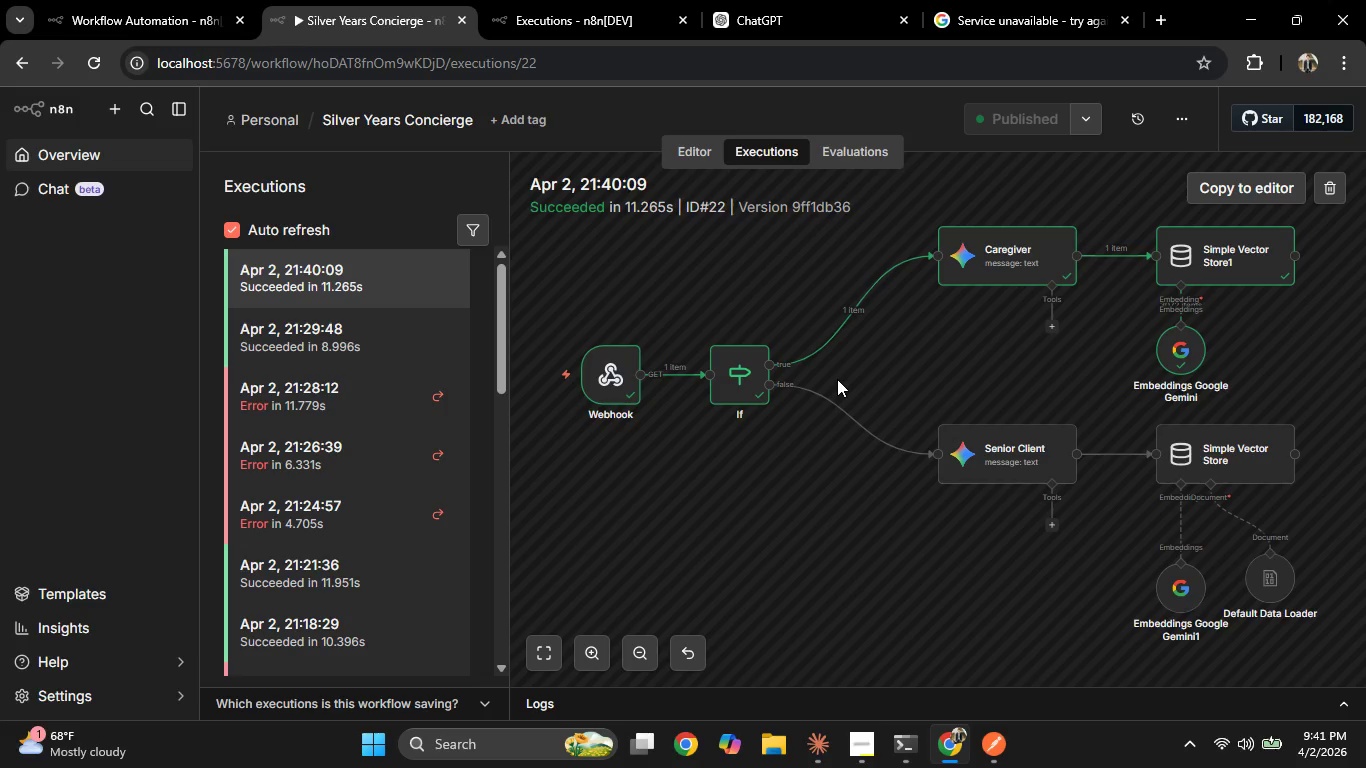 
wait(32.53)
 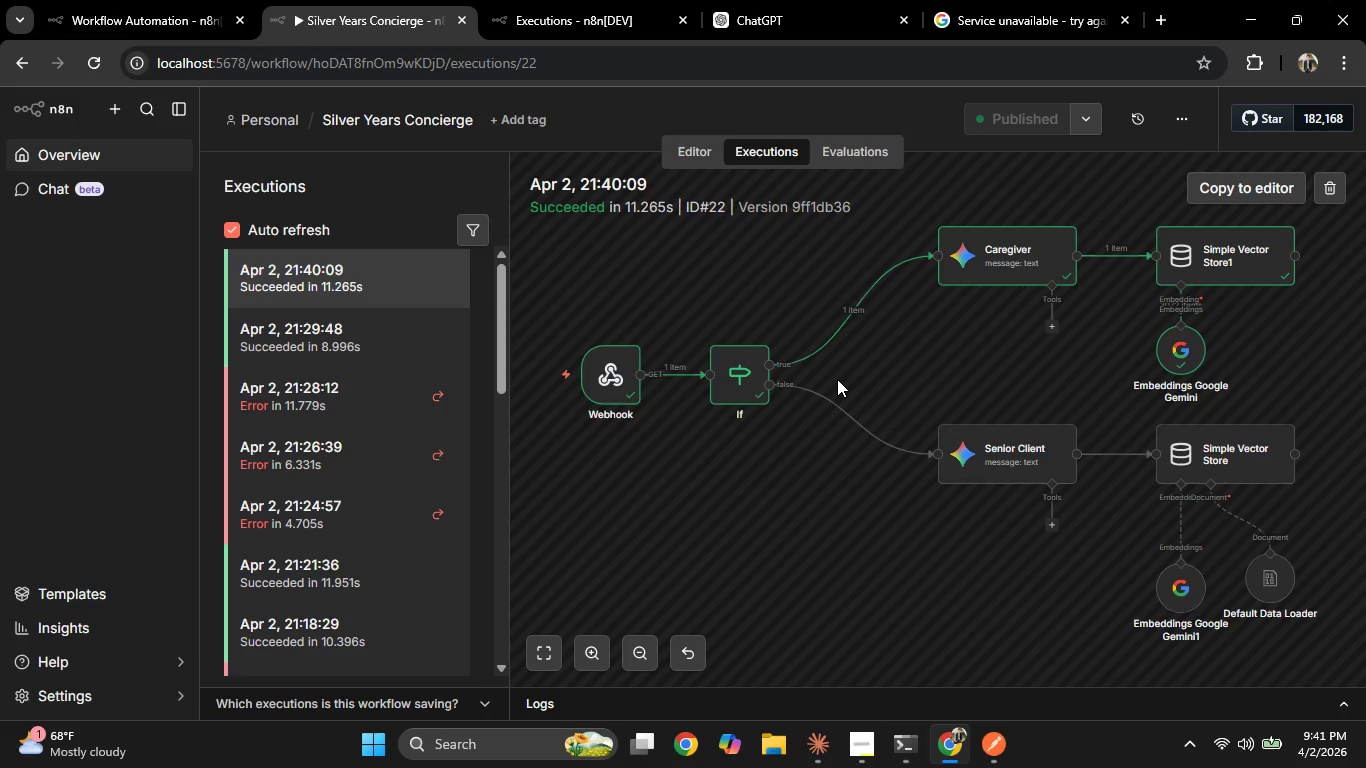 
scroll: coordinate [883, 531], scroll_direction: up, amount: 1.0
 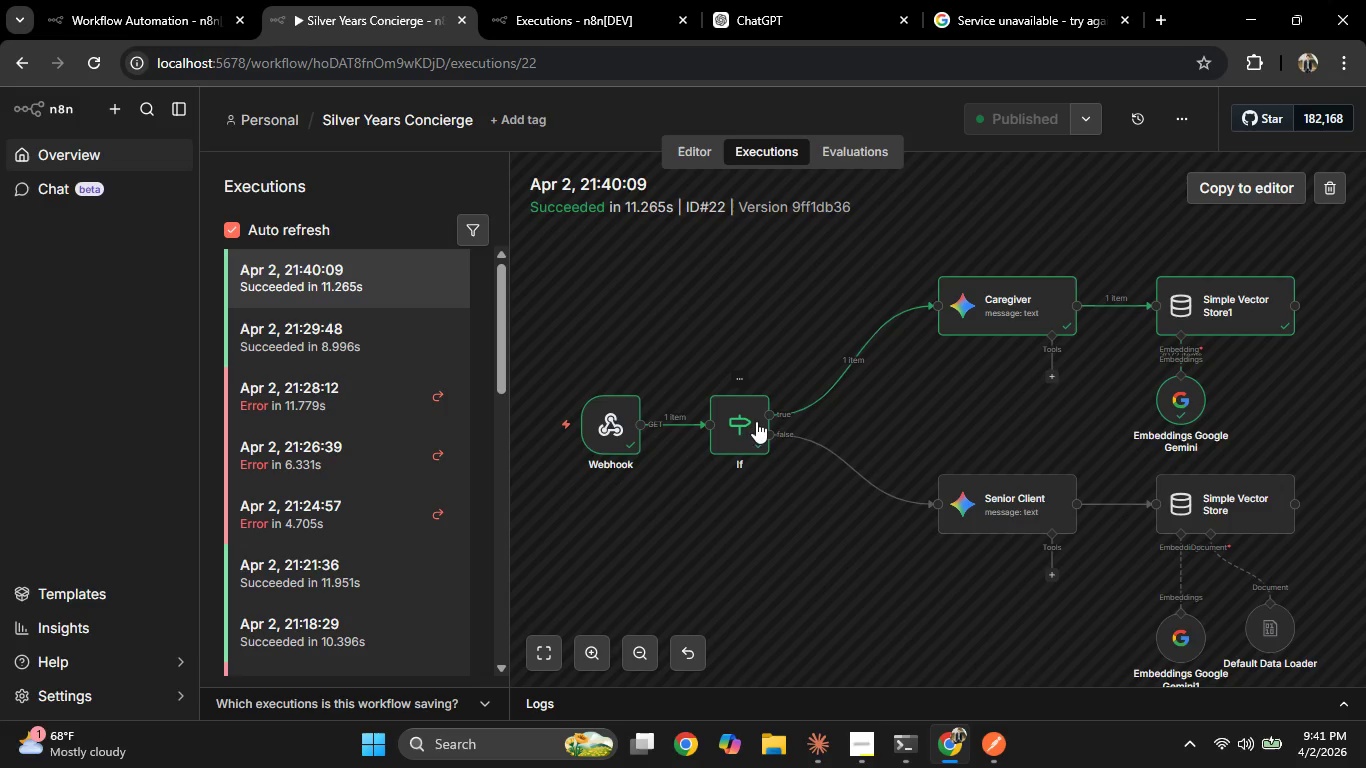 
double_click([980, 293])
 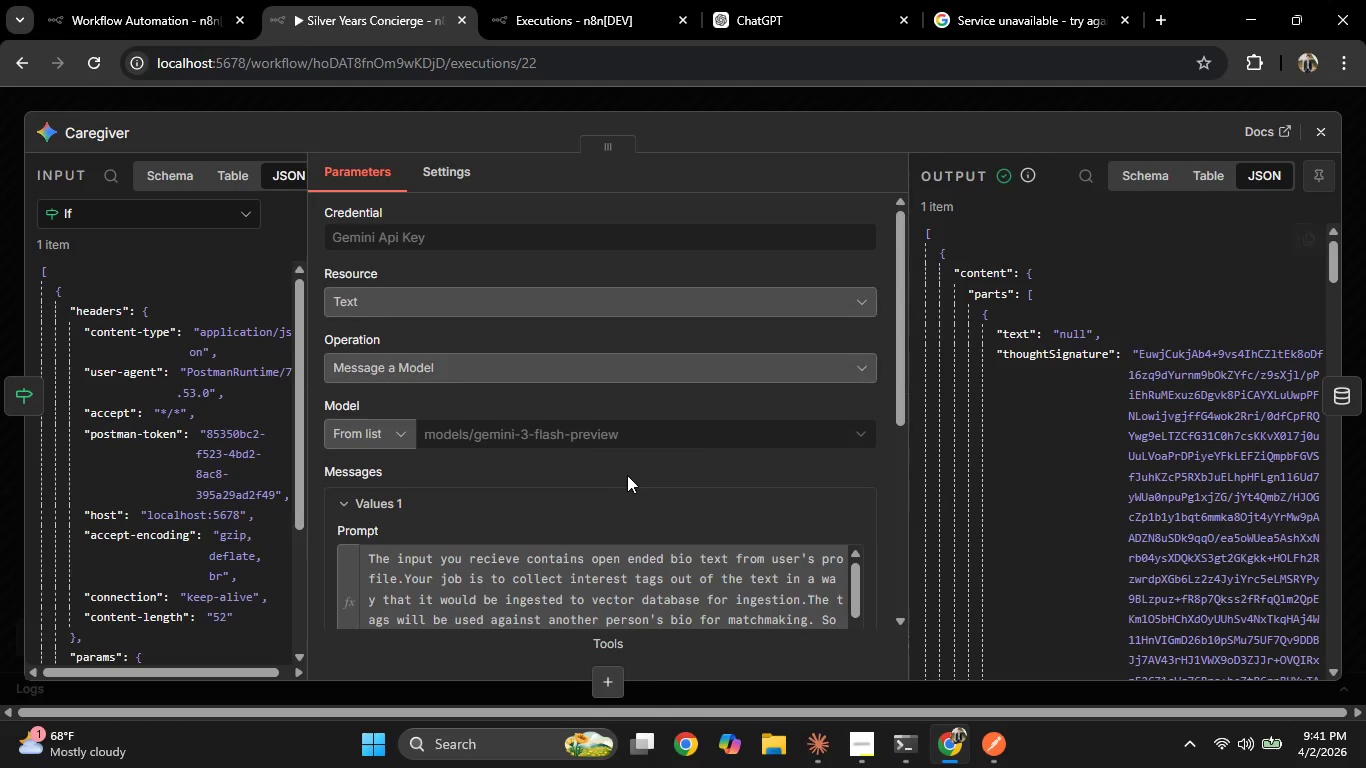 
scroll: coordinate [186, 386], scroll_direction: down, amount: 13.0
 